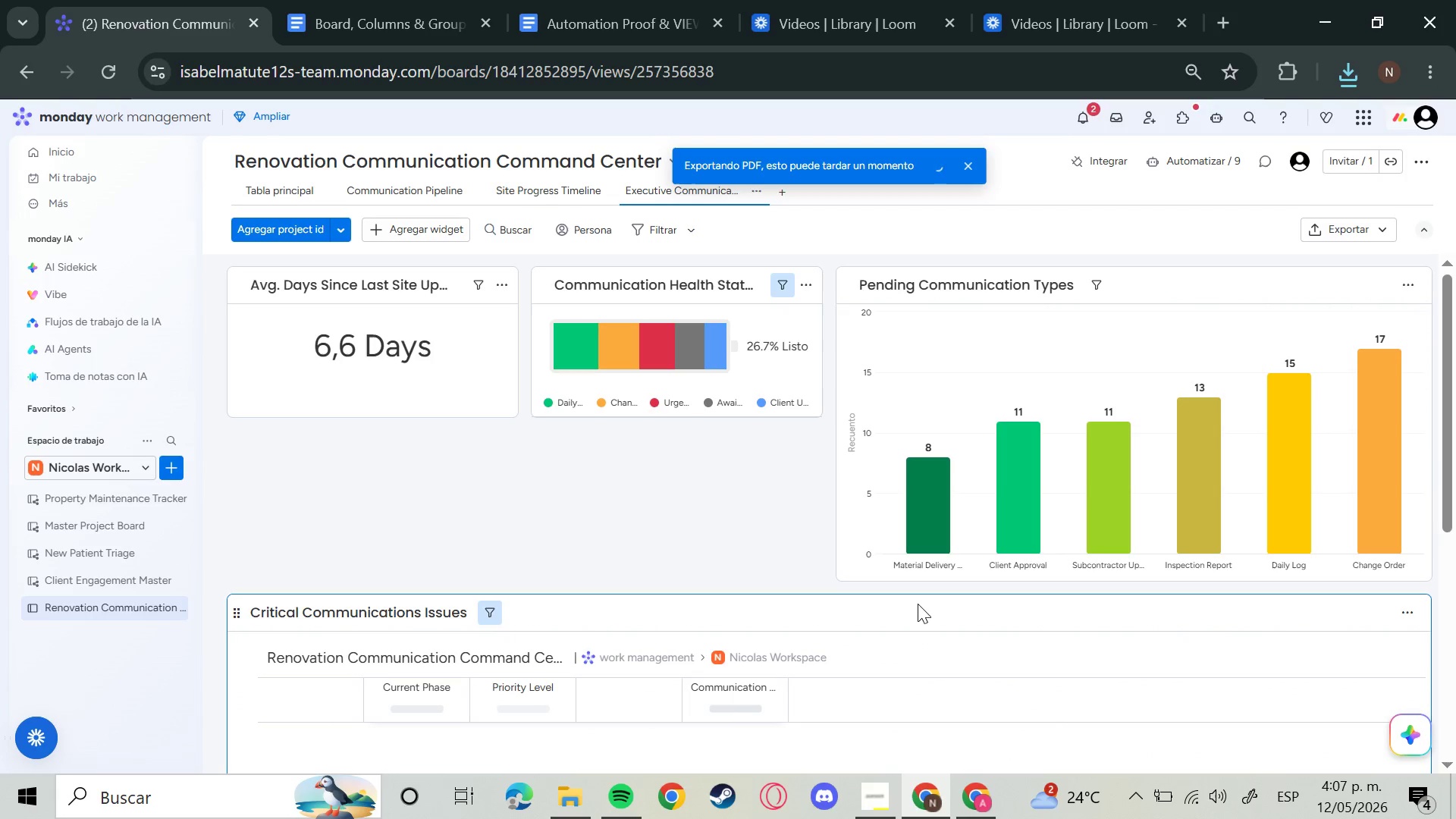 
wait(17.45)
 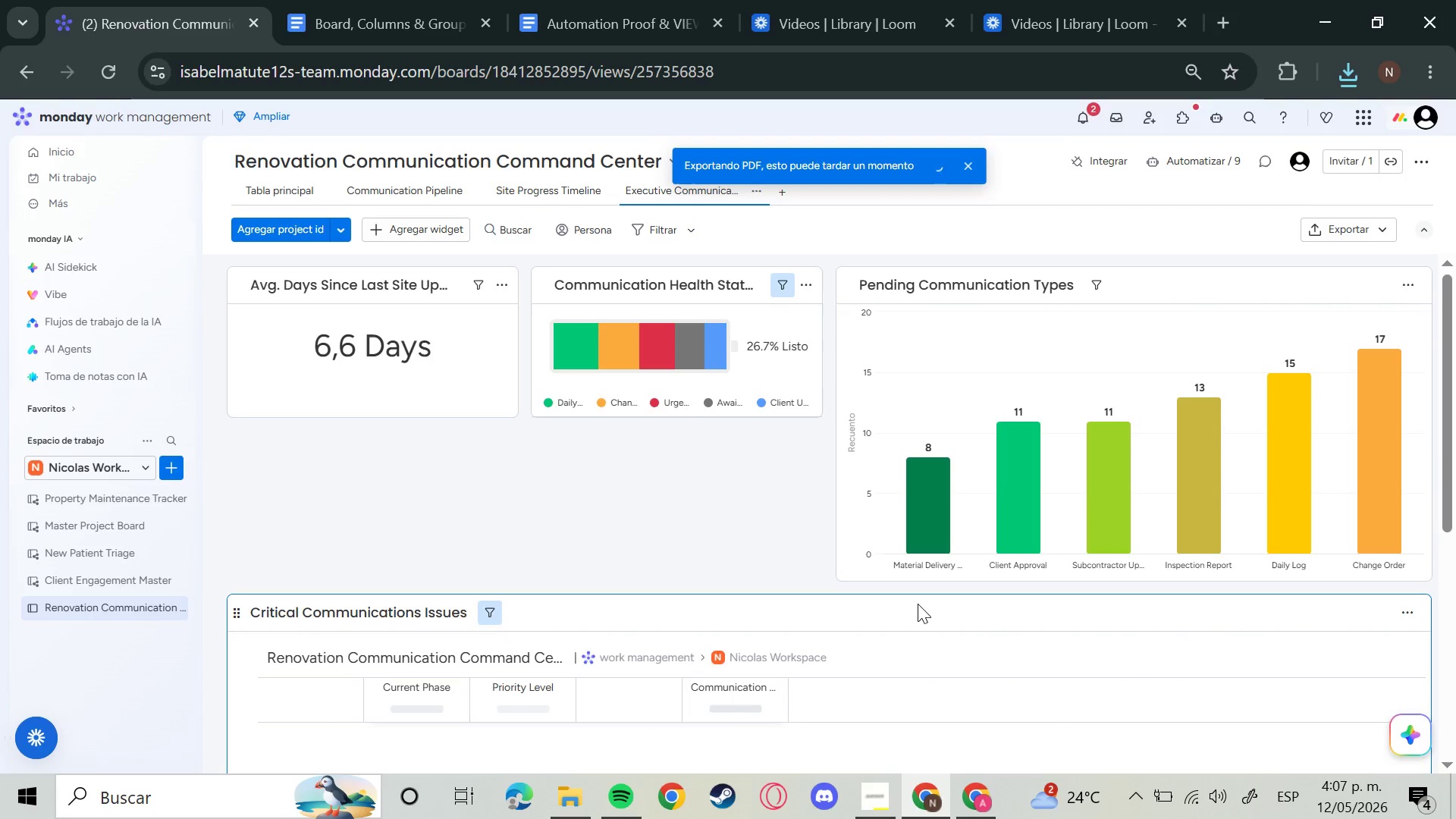 
mouse_move([1338, 289])
 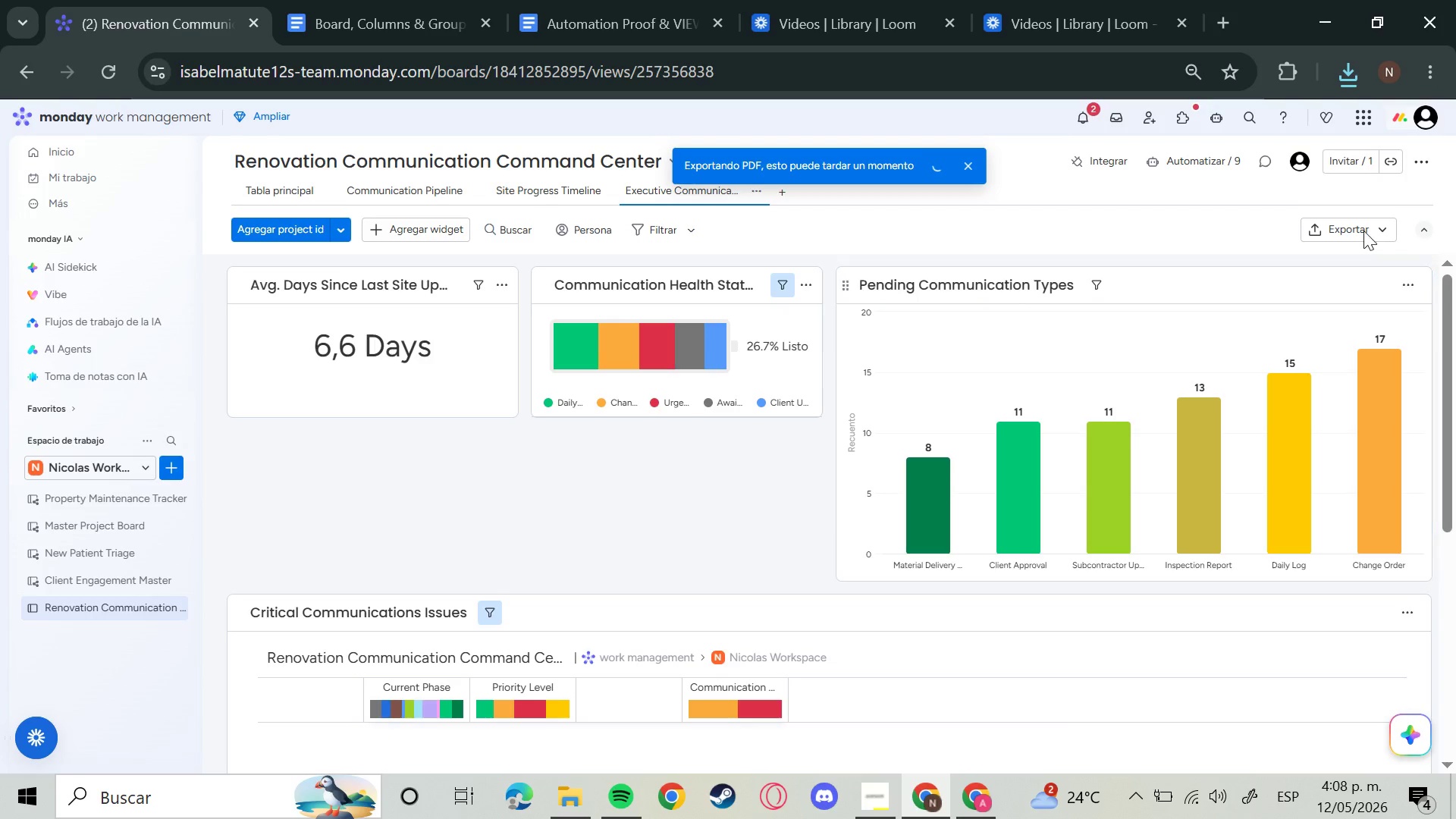 
wait(21.96)
 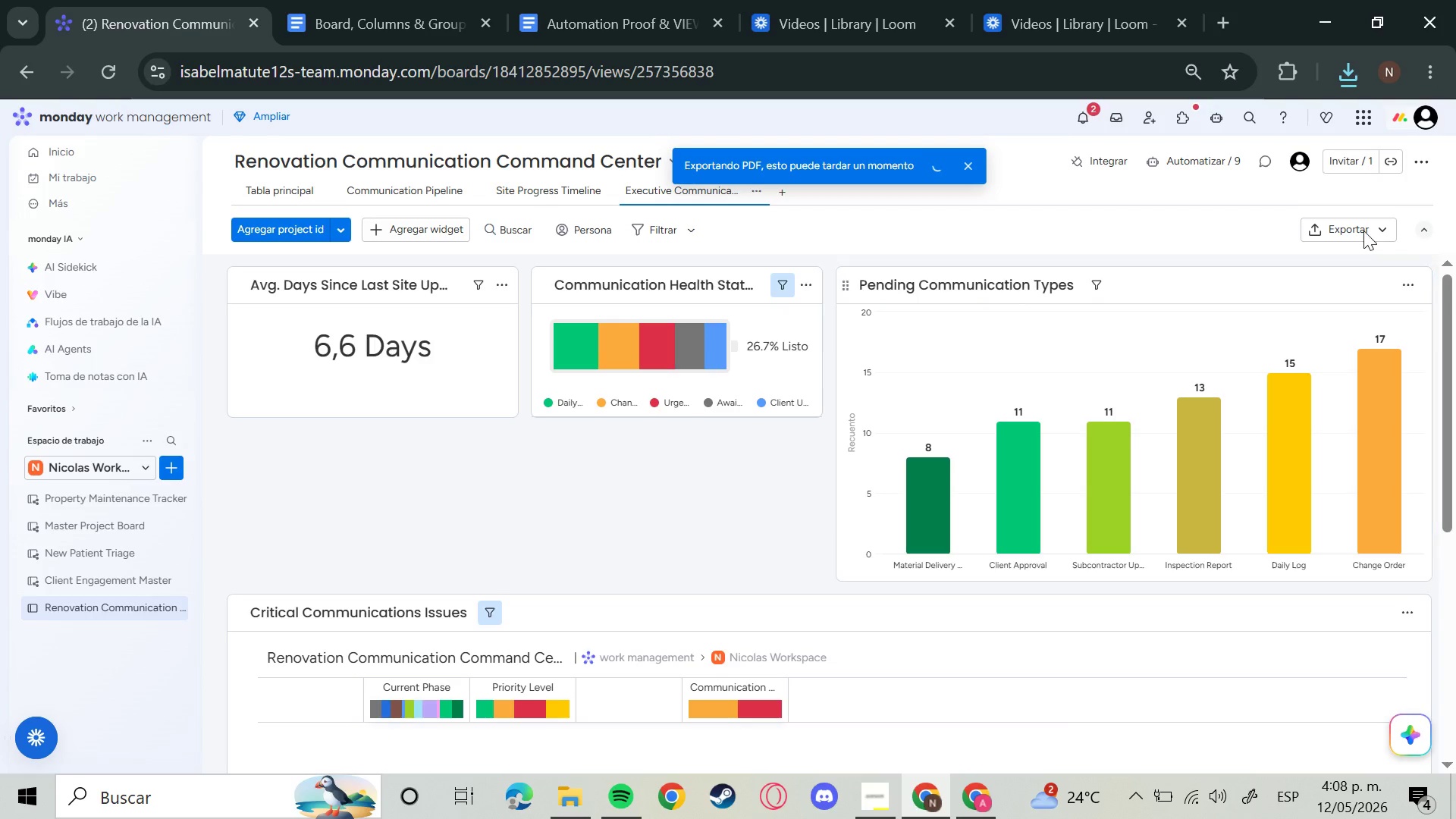 
left_click([1150, 148])
 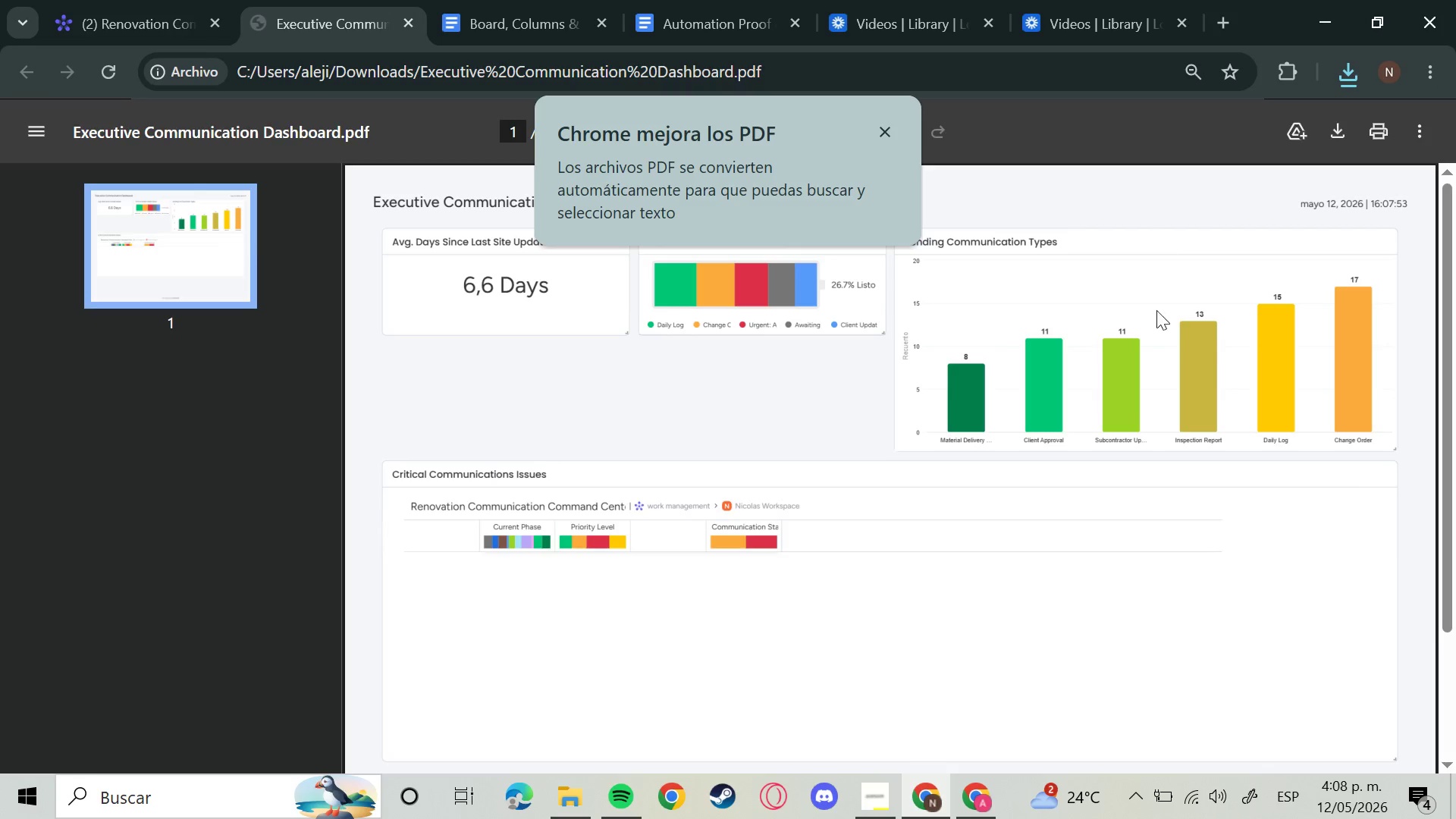 
scroll: coordinate [857, 419], scroll_direction: down, amount: 1.0
 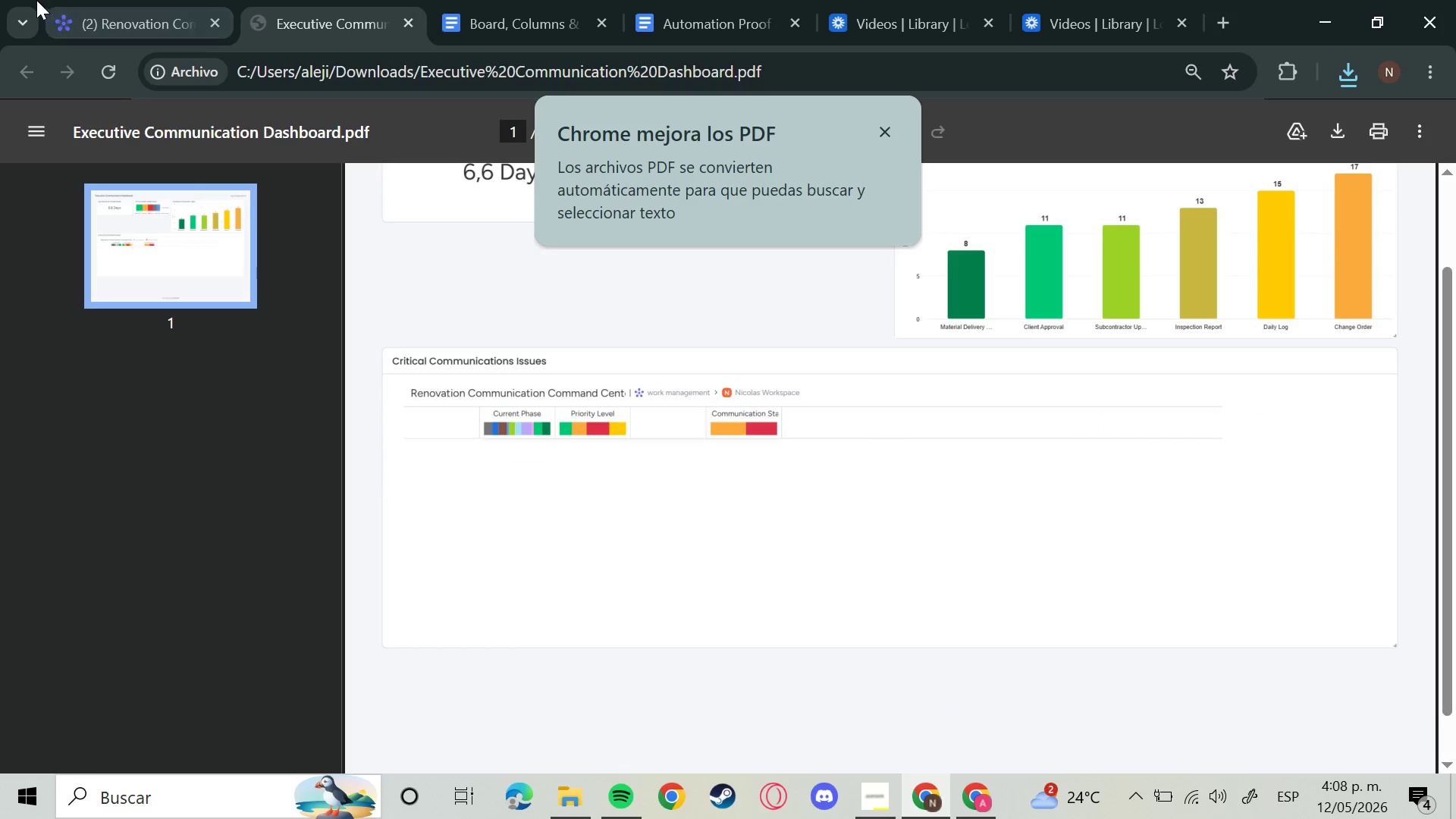 
left_click([77, 14])
 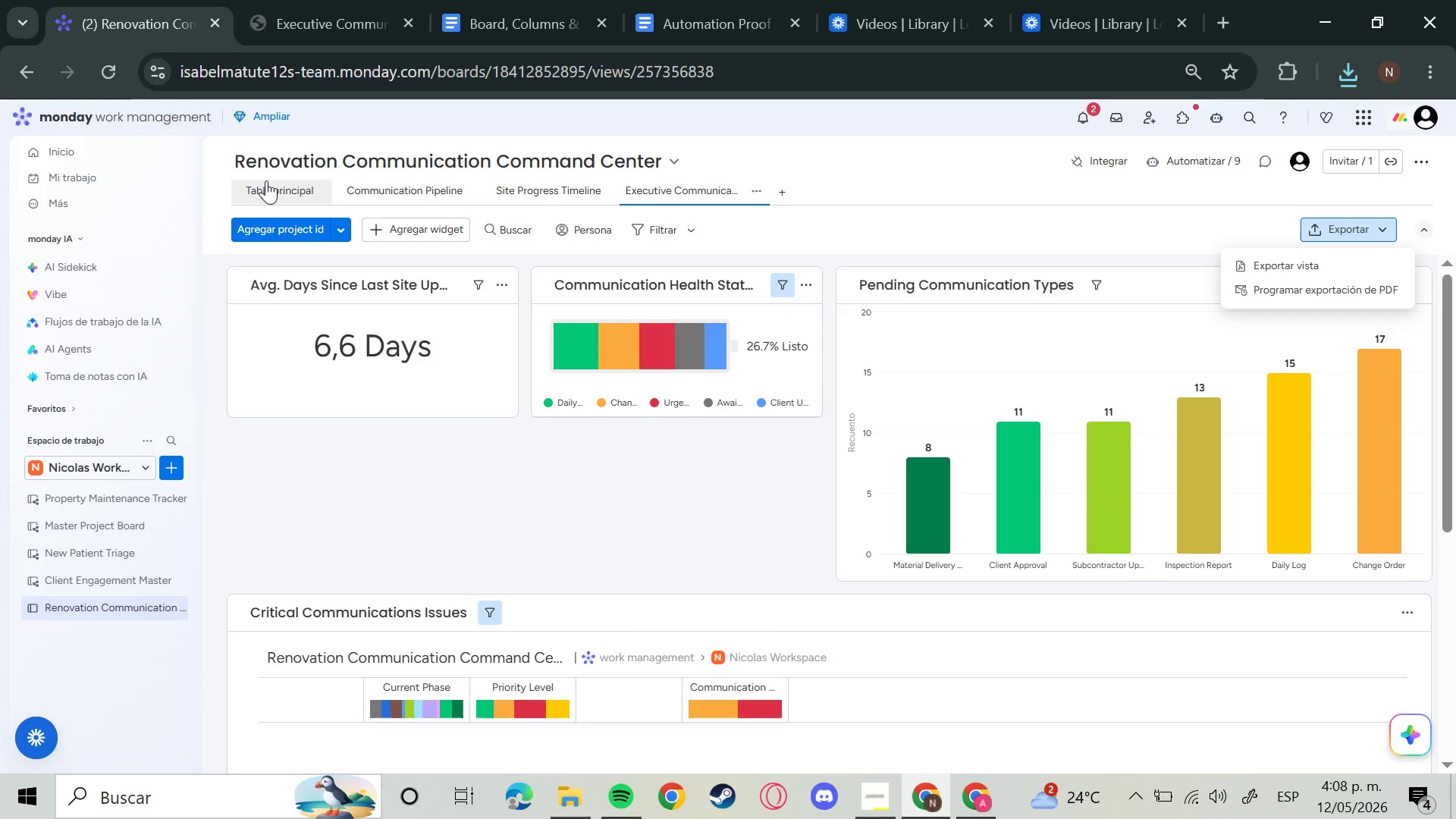 
left_click([275, 190])
 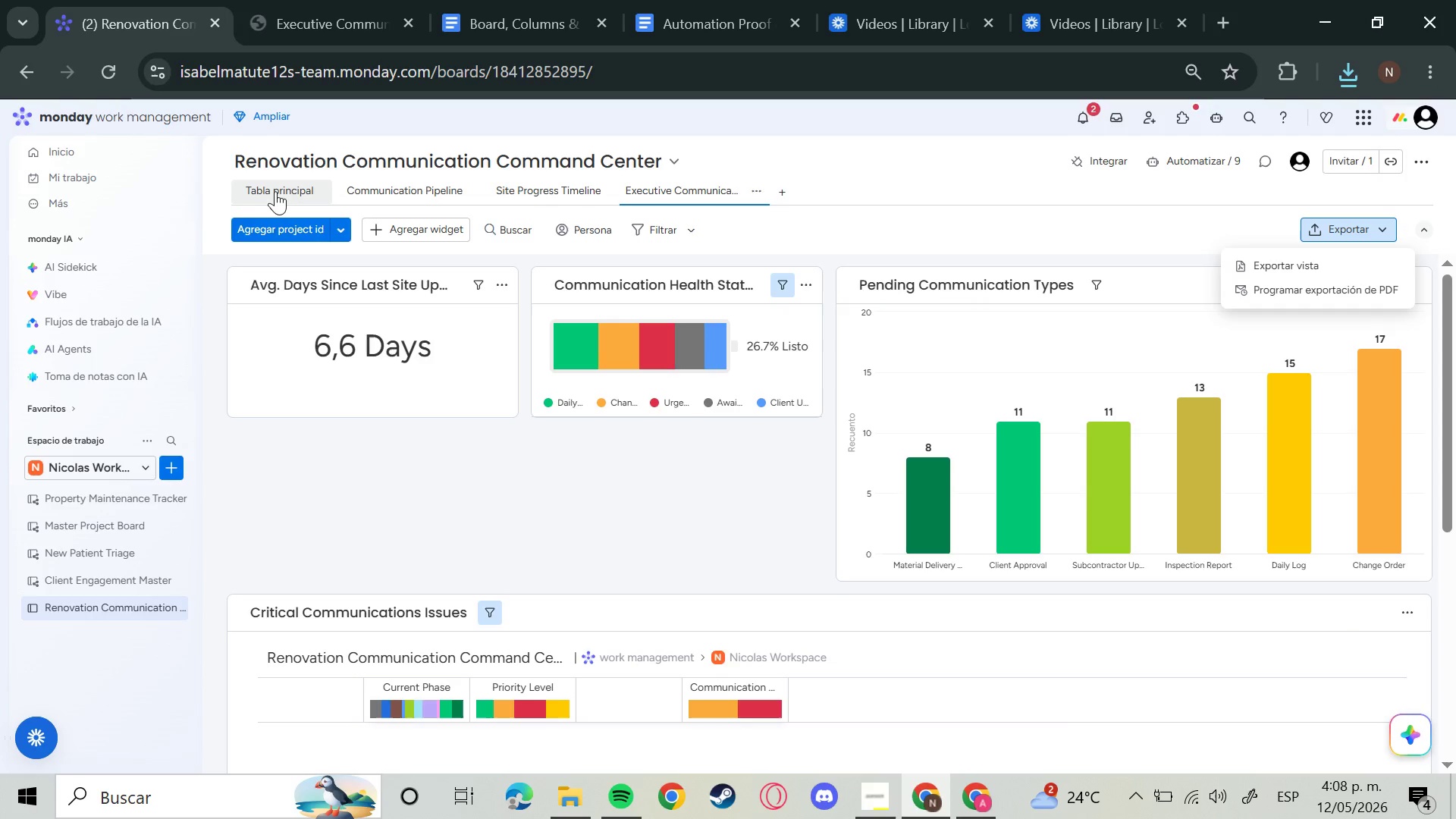 
mouse_move([287, 215])
 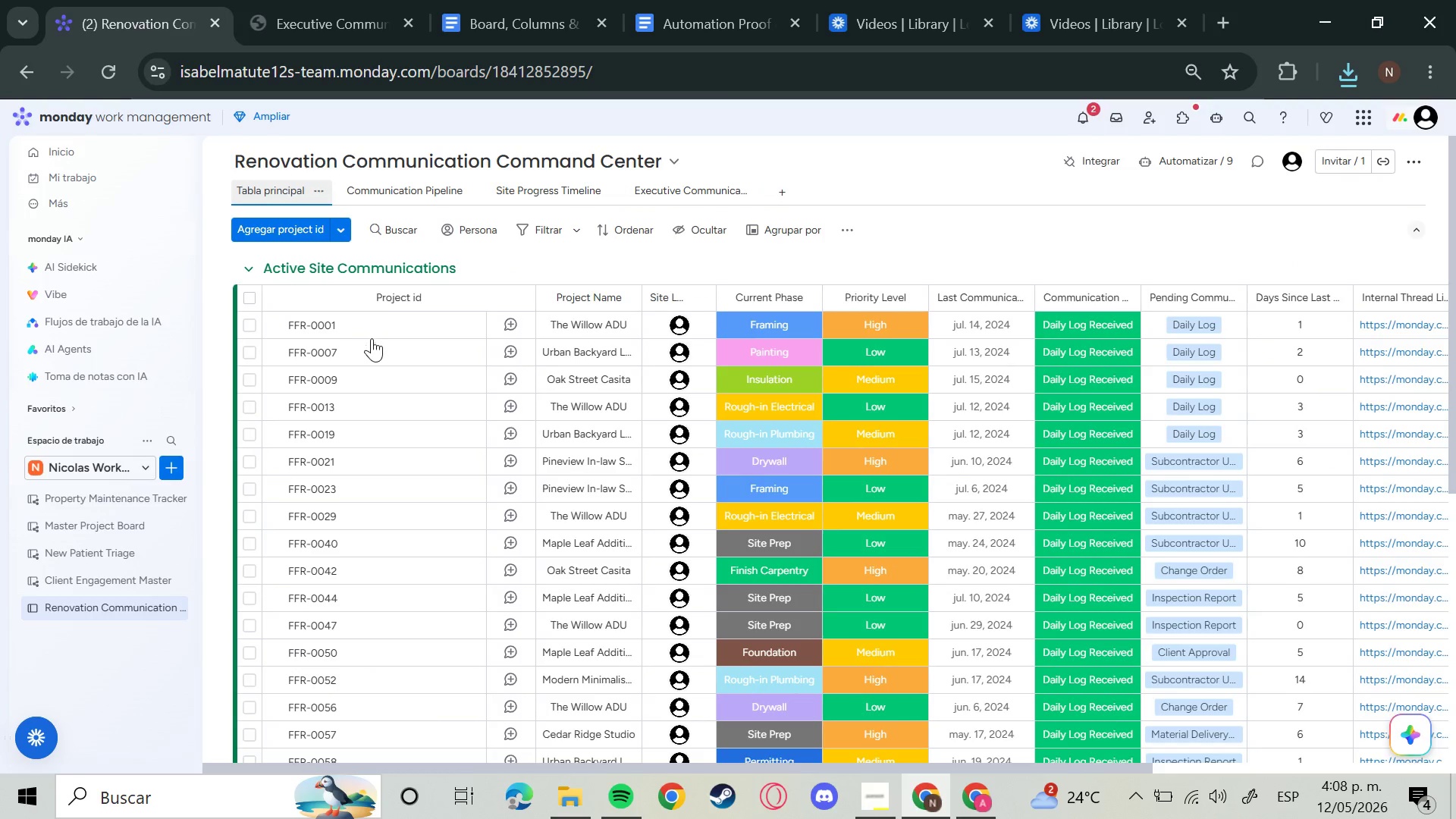 
scroll: coordinate [384, 366], scroll_direction: down, amount: 5.0
 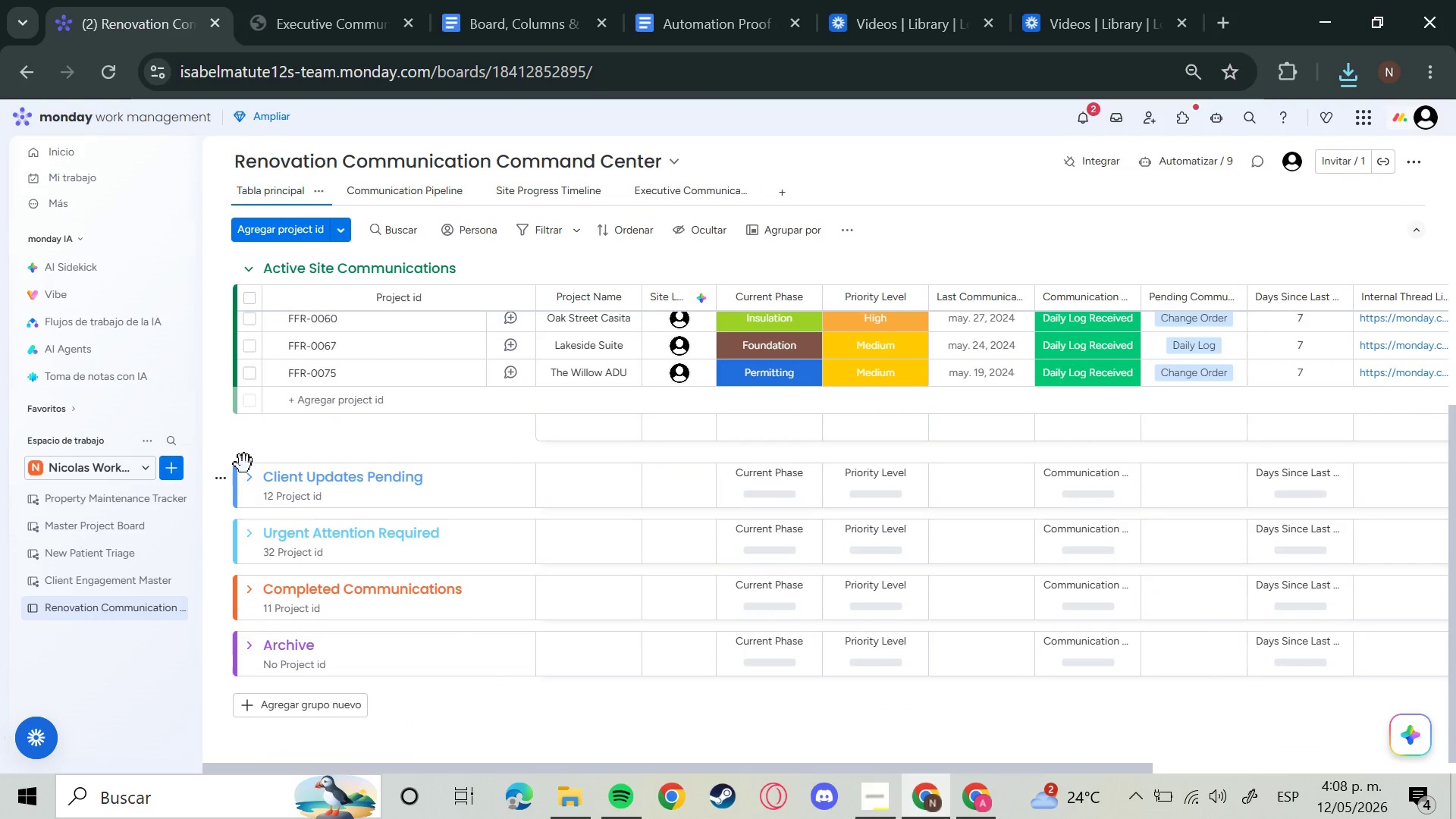 
left_click([245, 477])
 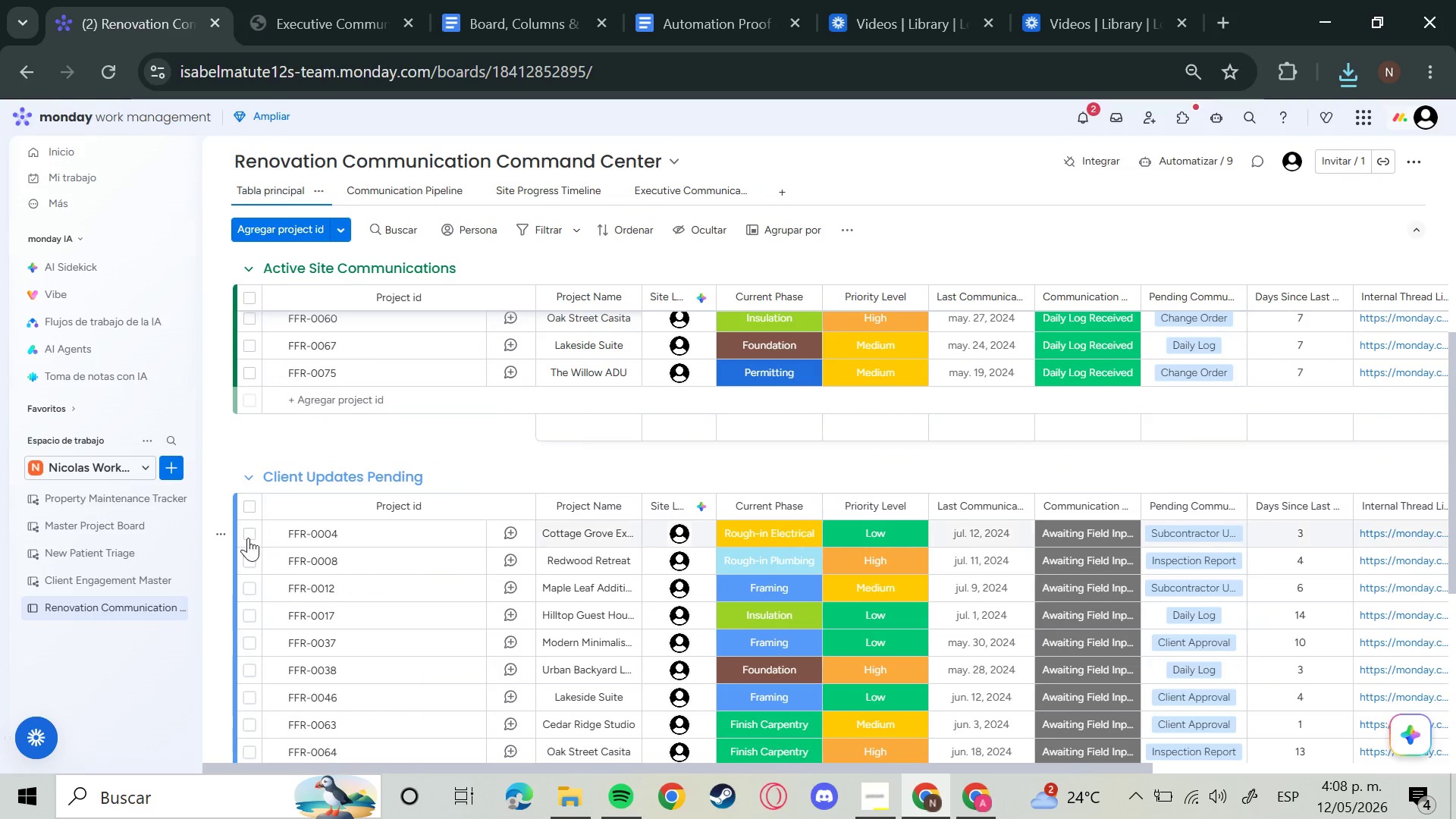 
scroll: coordinate [249, 548], scroll_direction: down, amount: 4.0
 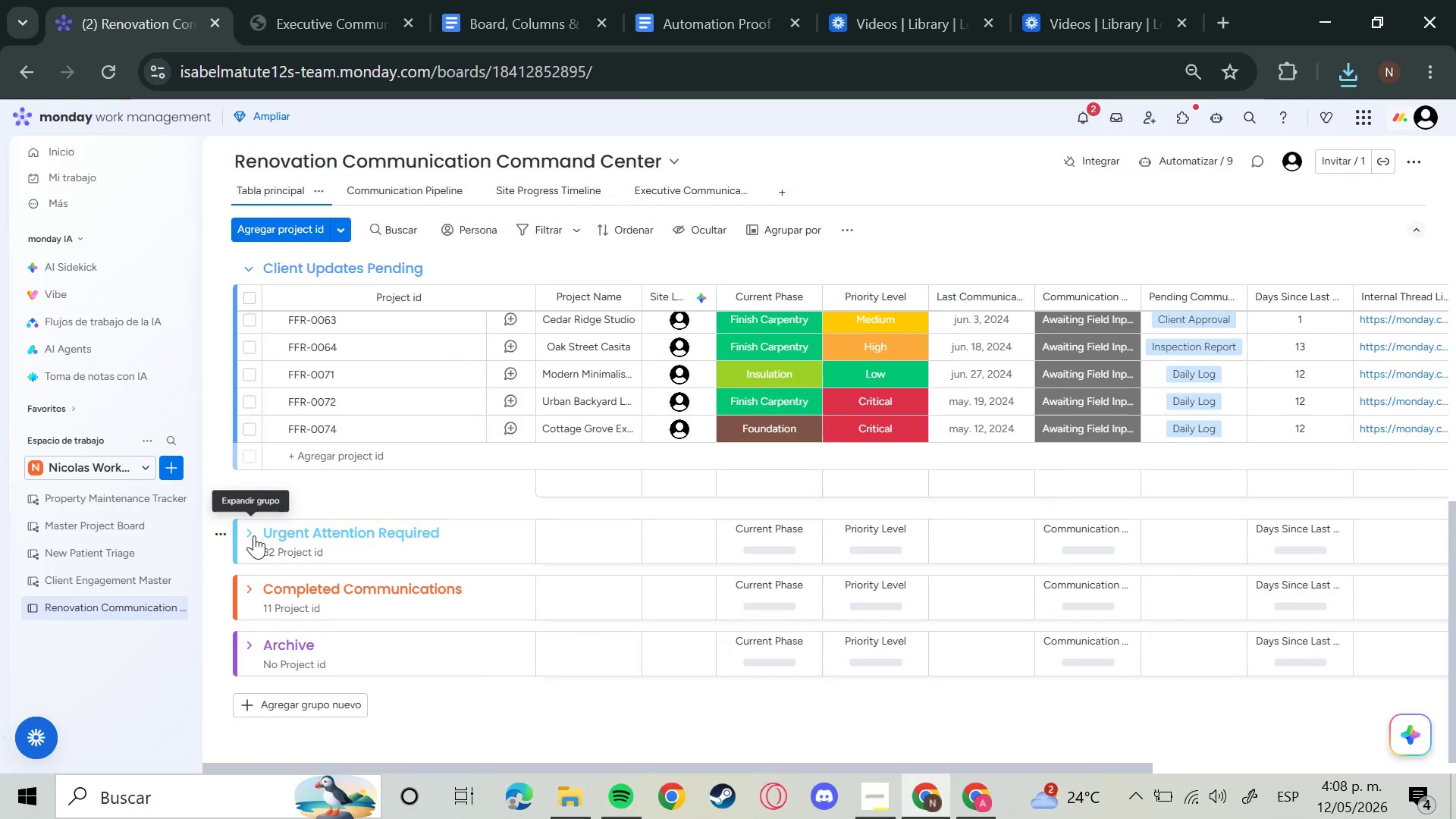 
left_click([247, 530])
 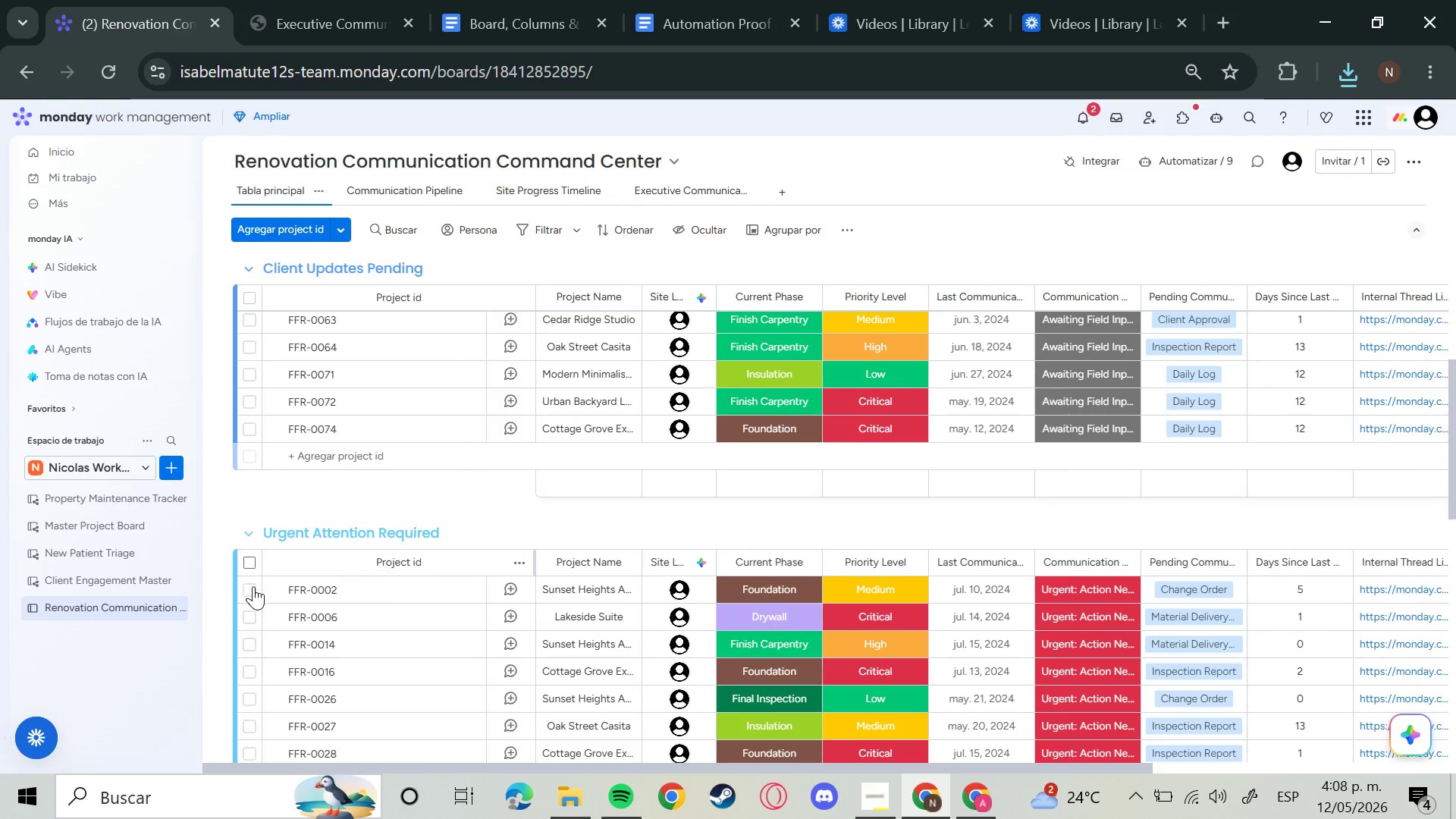 
scroll: coordinate [256, 597], scroll_direction: down, amount: 9.0
 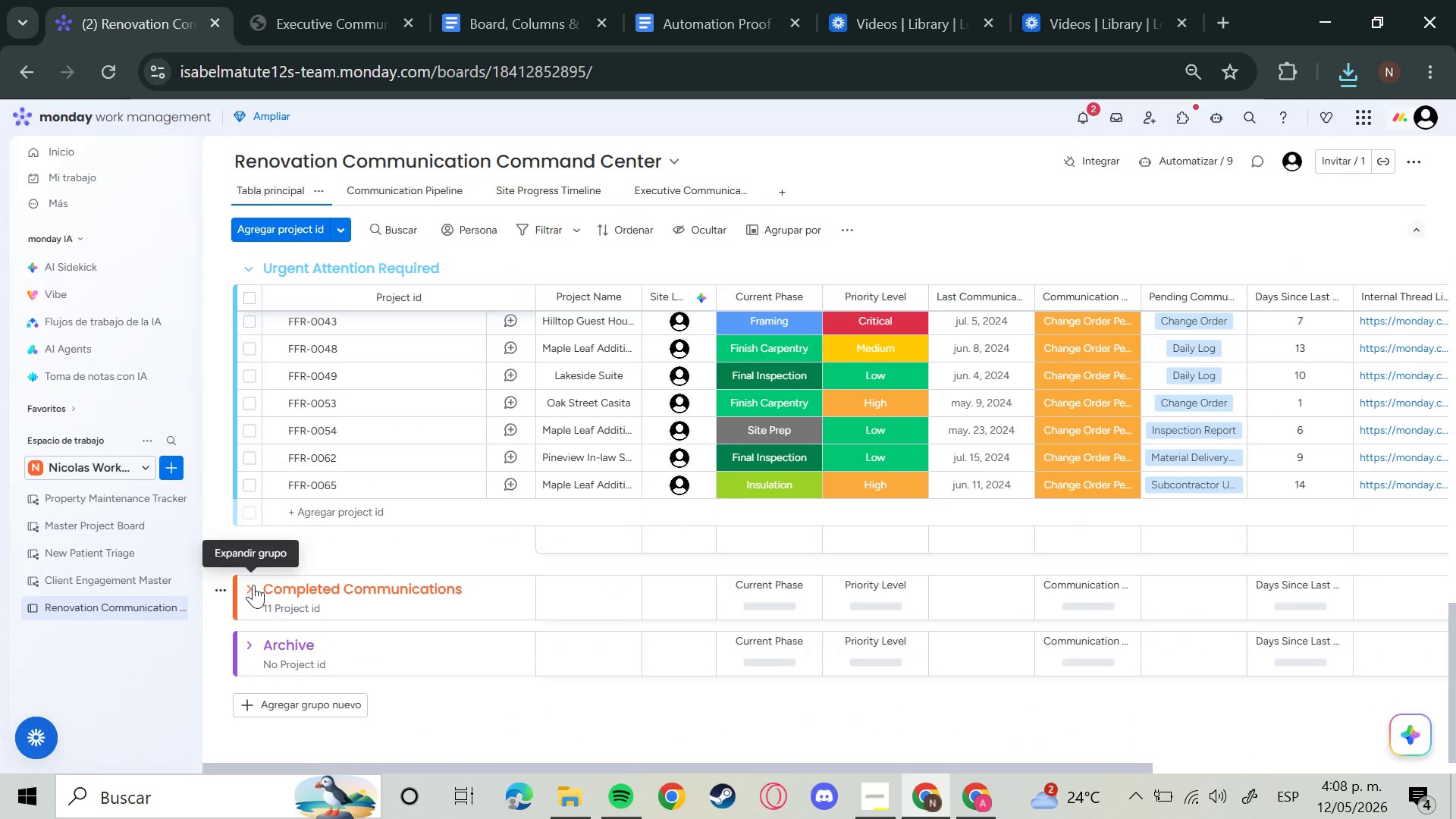 
left_click([253, 585])
 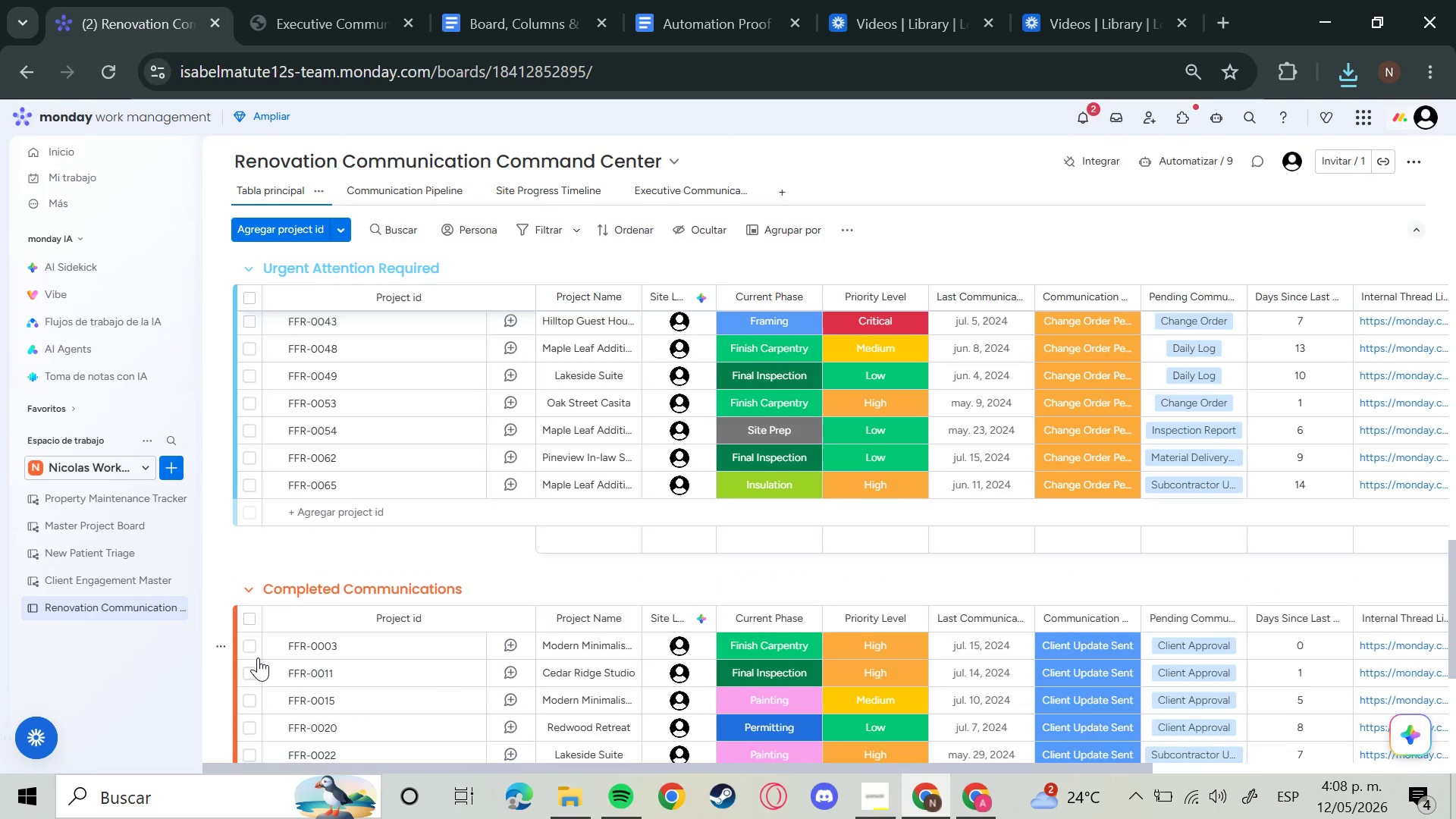 
scroll: coordinate [258, 657], scroll_direction: down, amount: 4.0
 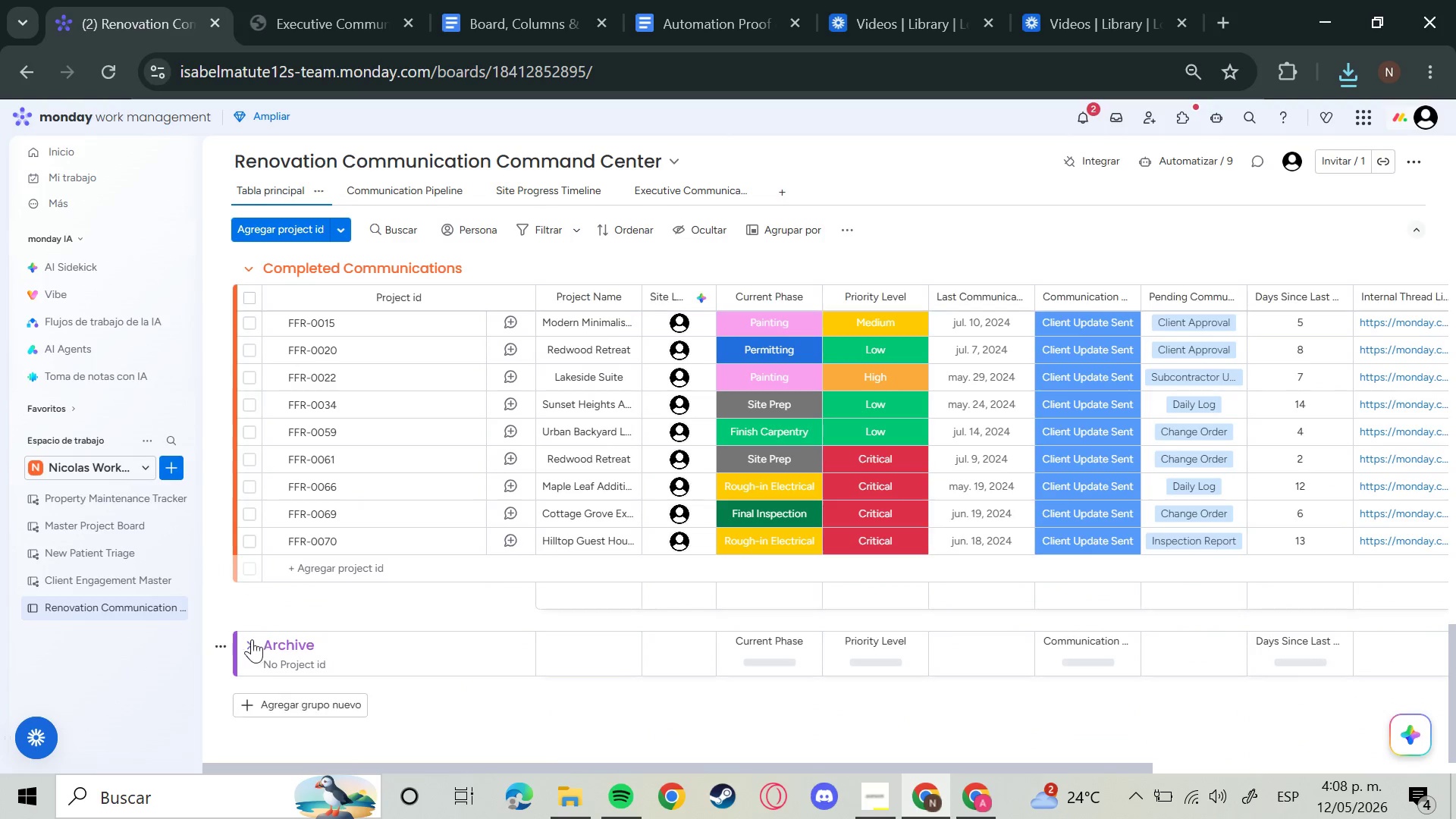 
left_click([246, 642])
 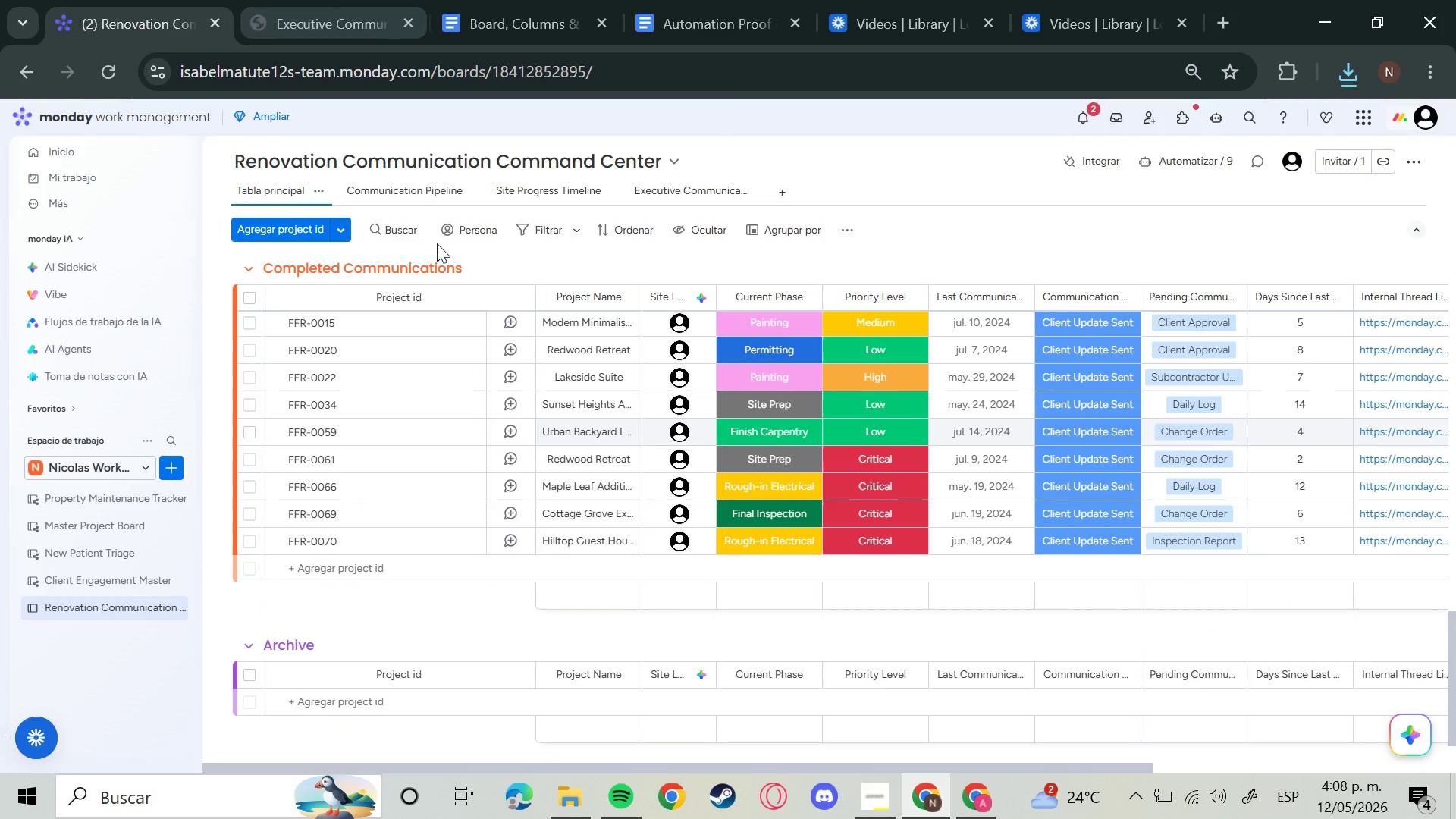 
left_click([701, 191])
 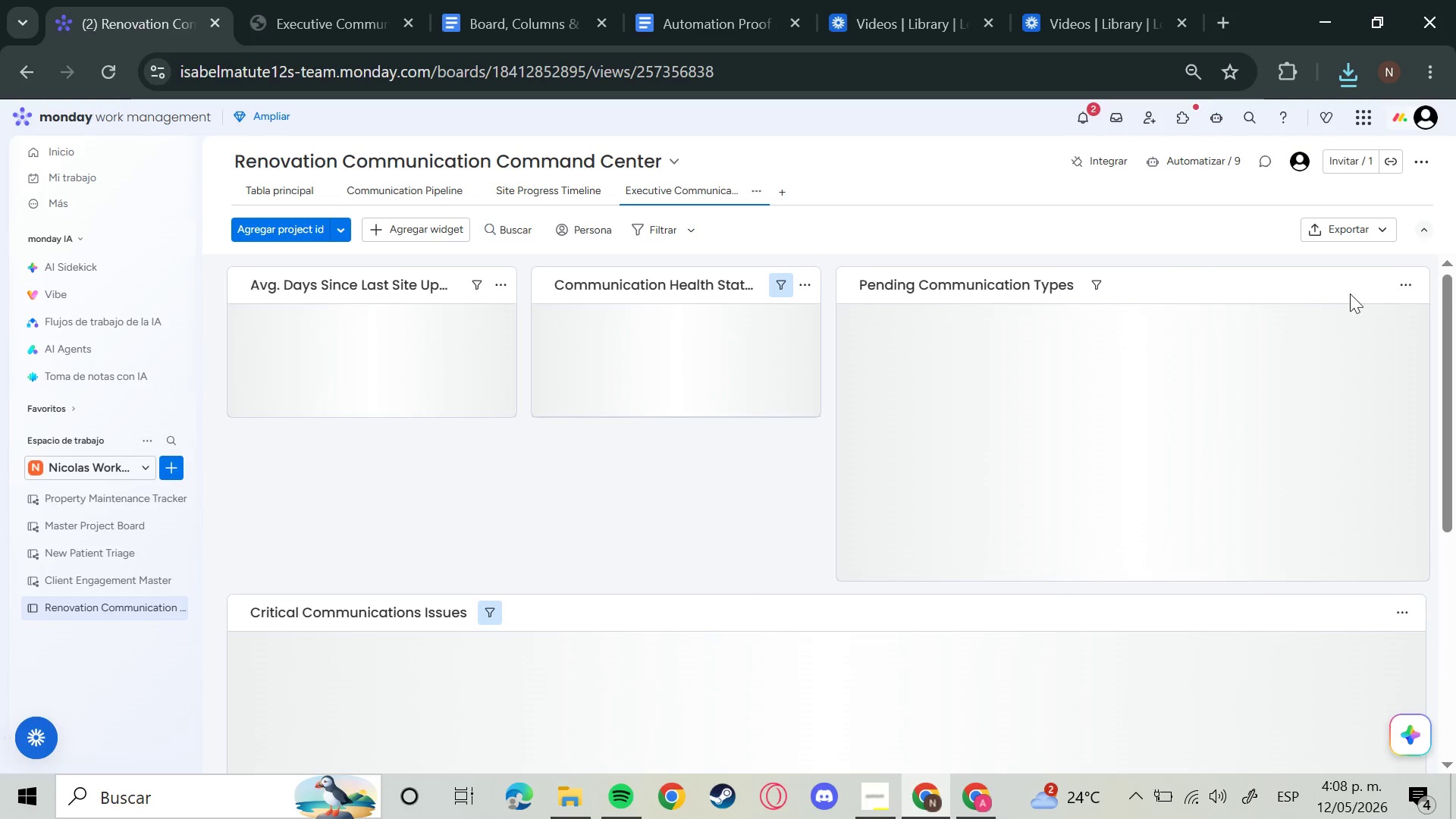 
left_click([1353, 230])
 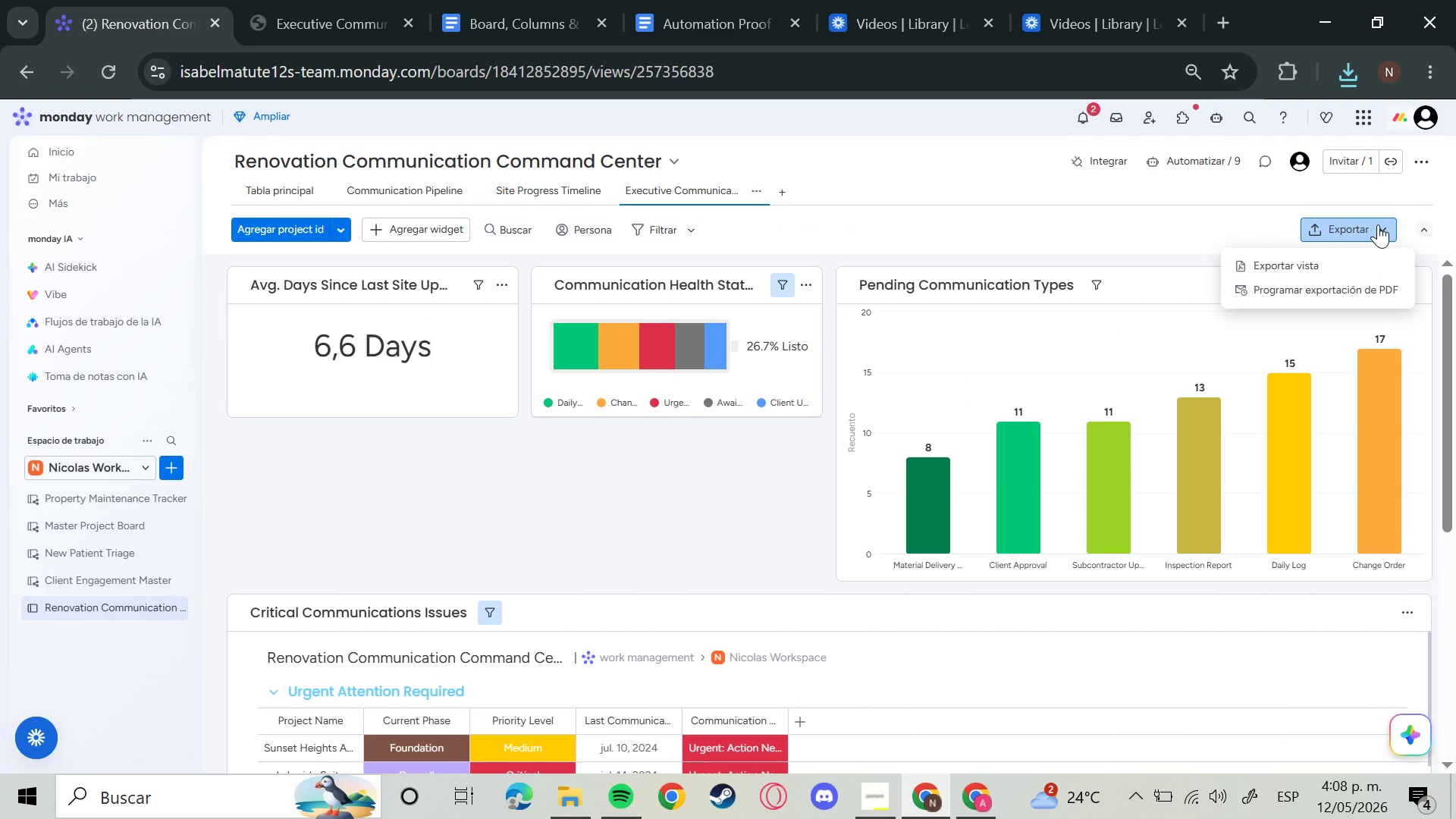 
left_click([1296, 262])
 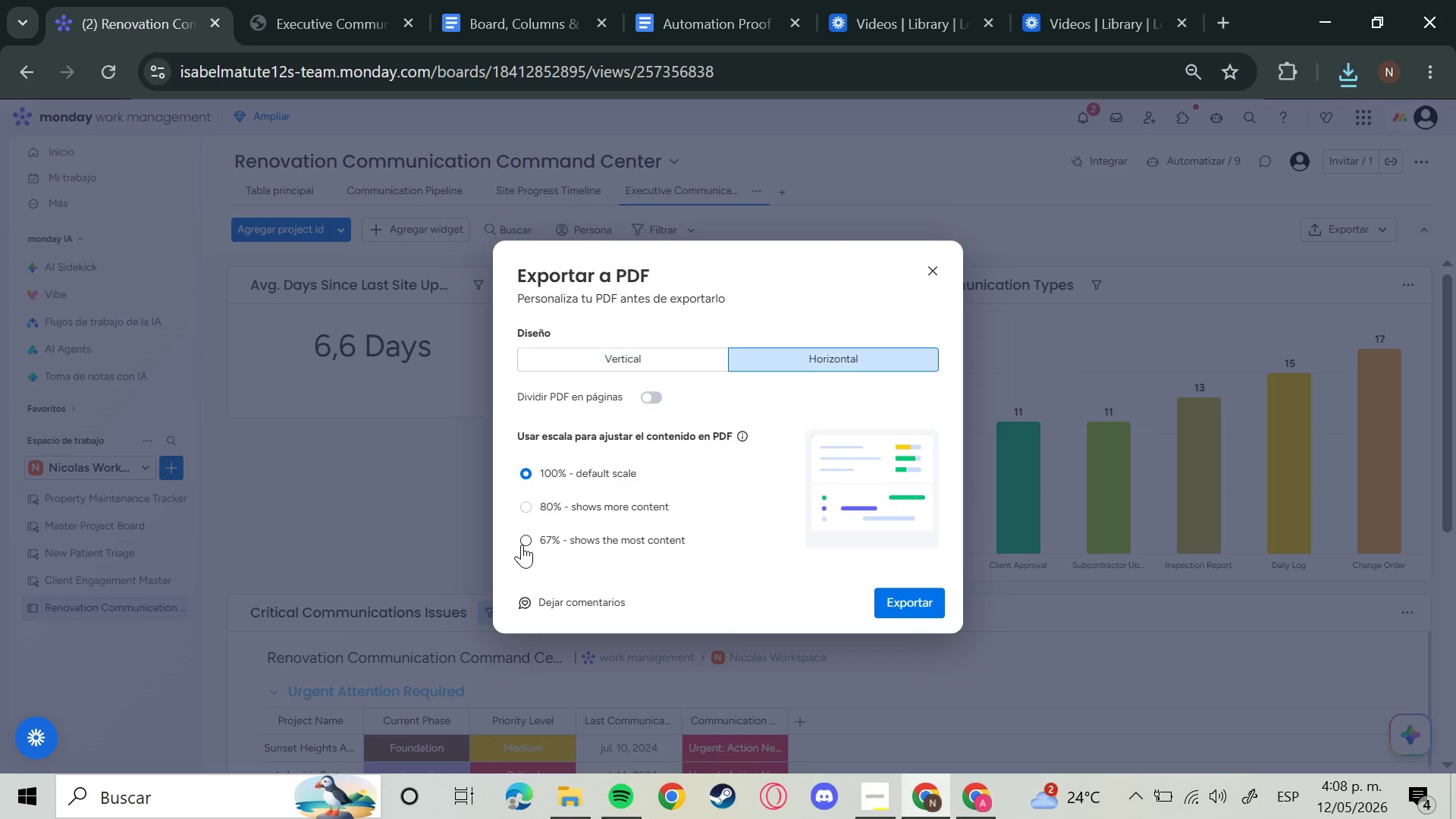 
left_click([635, 403])
 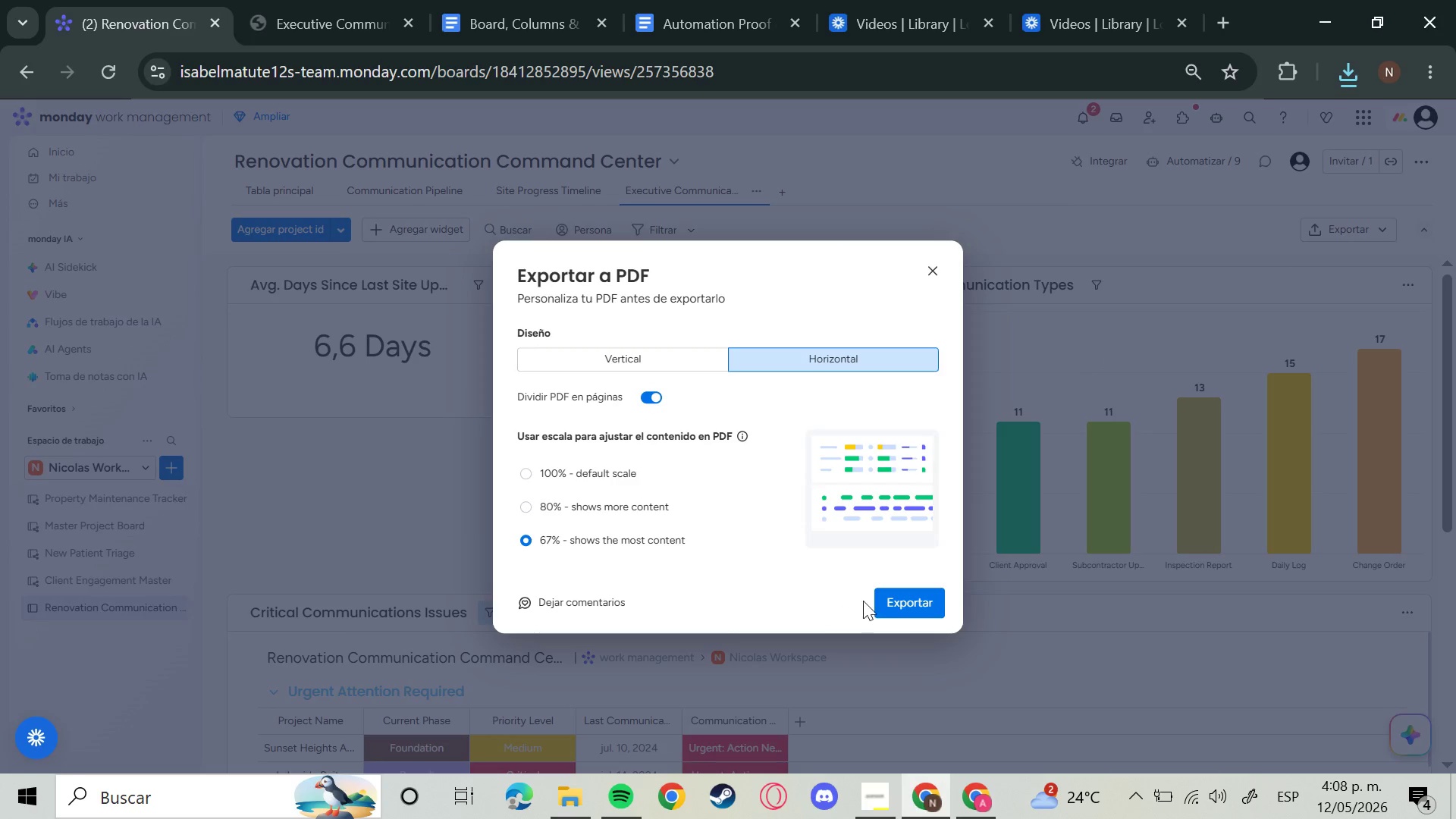 
left_click([921, 611])
 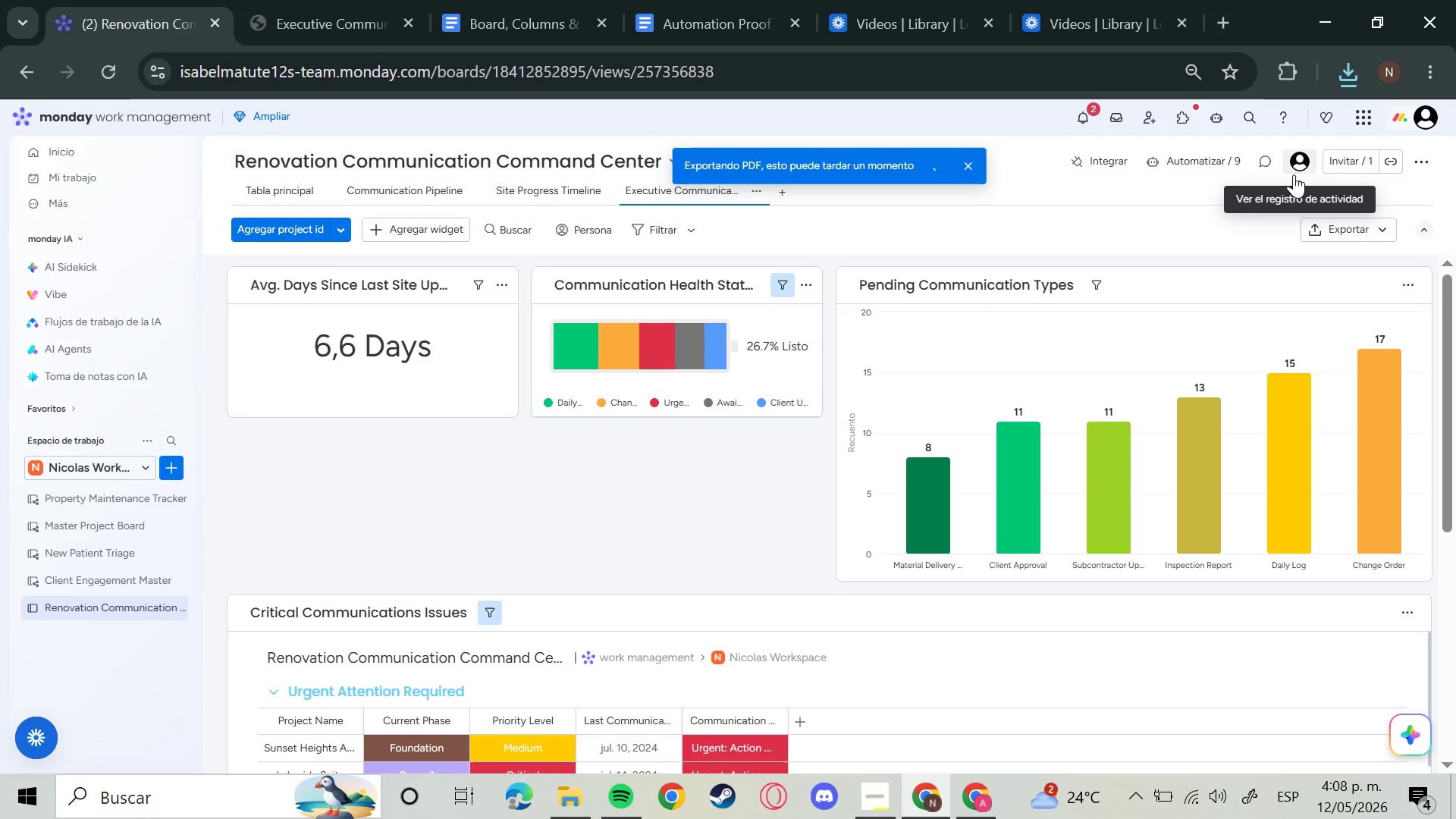 
wait(7.83)
 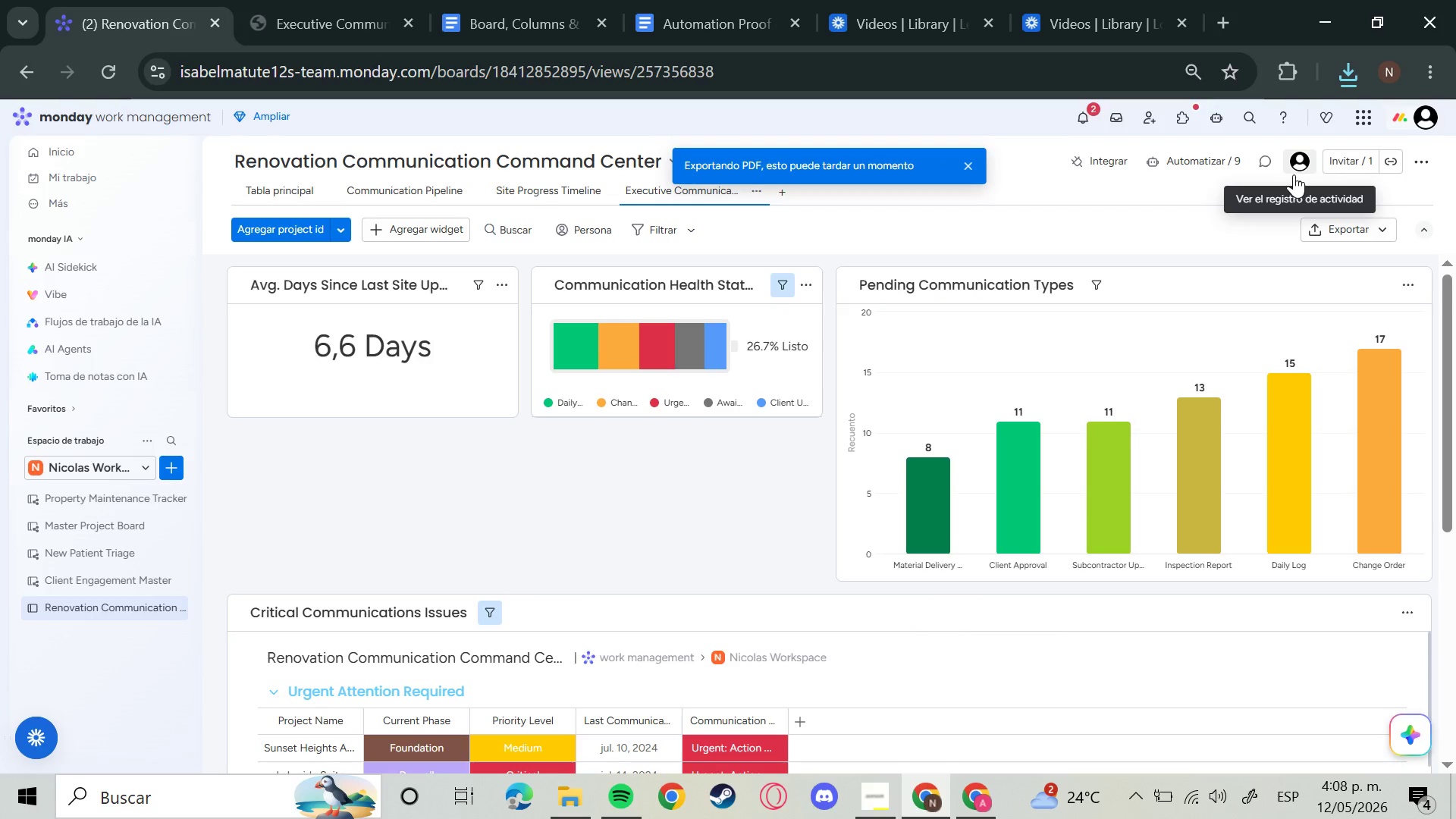 
left_click([1344, 80])
 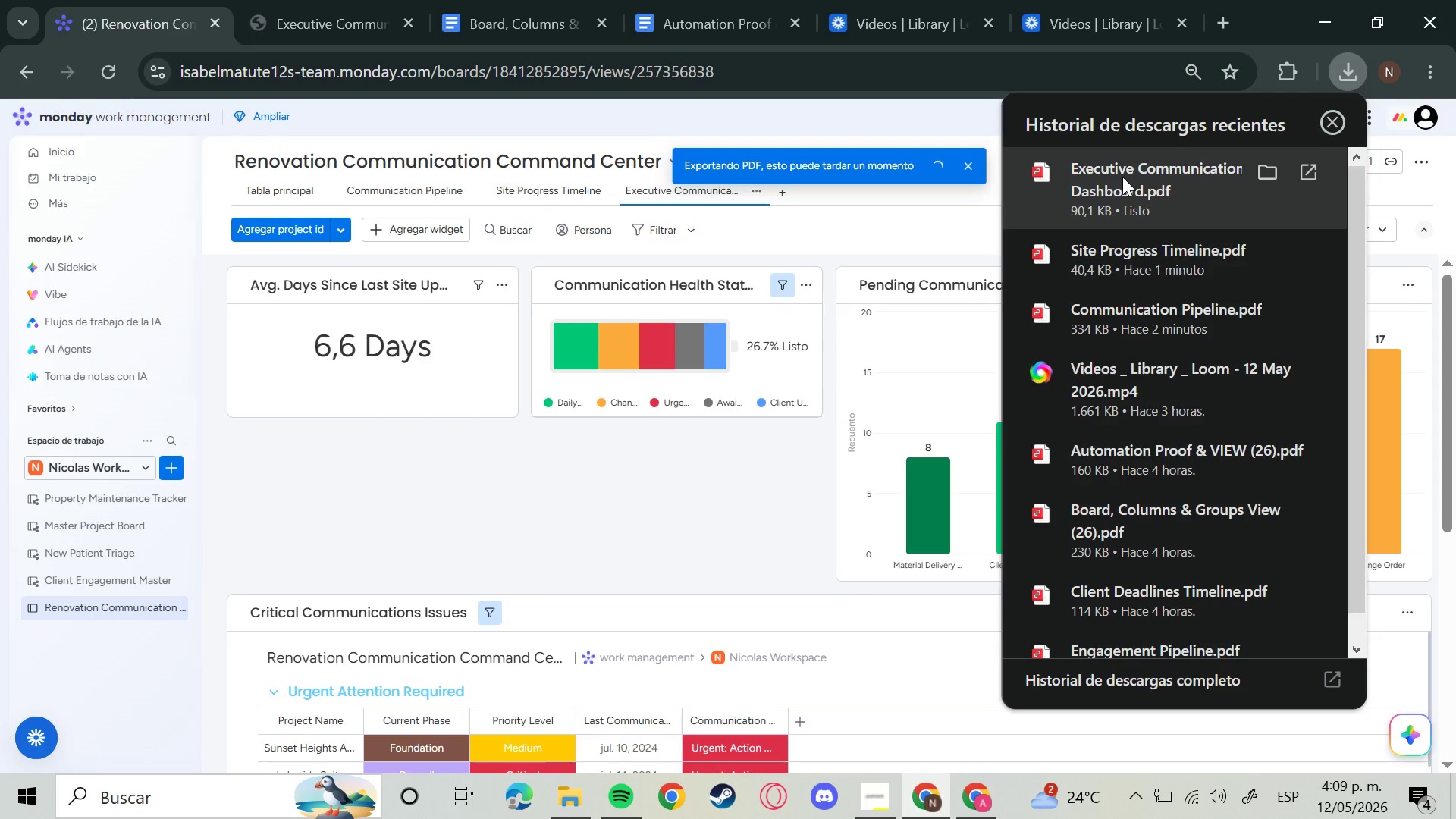 
wait(5.56)
 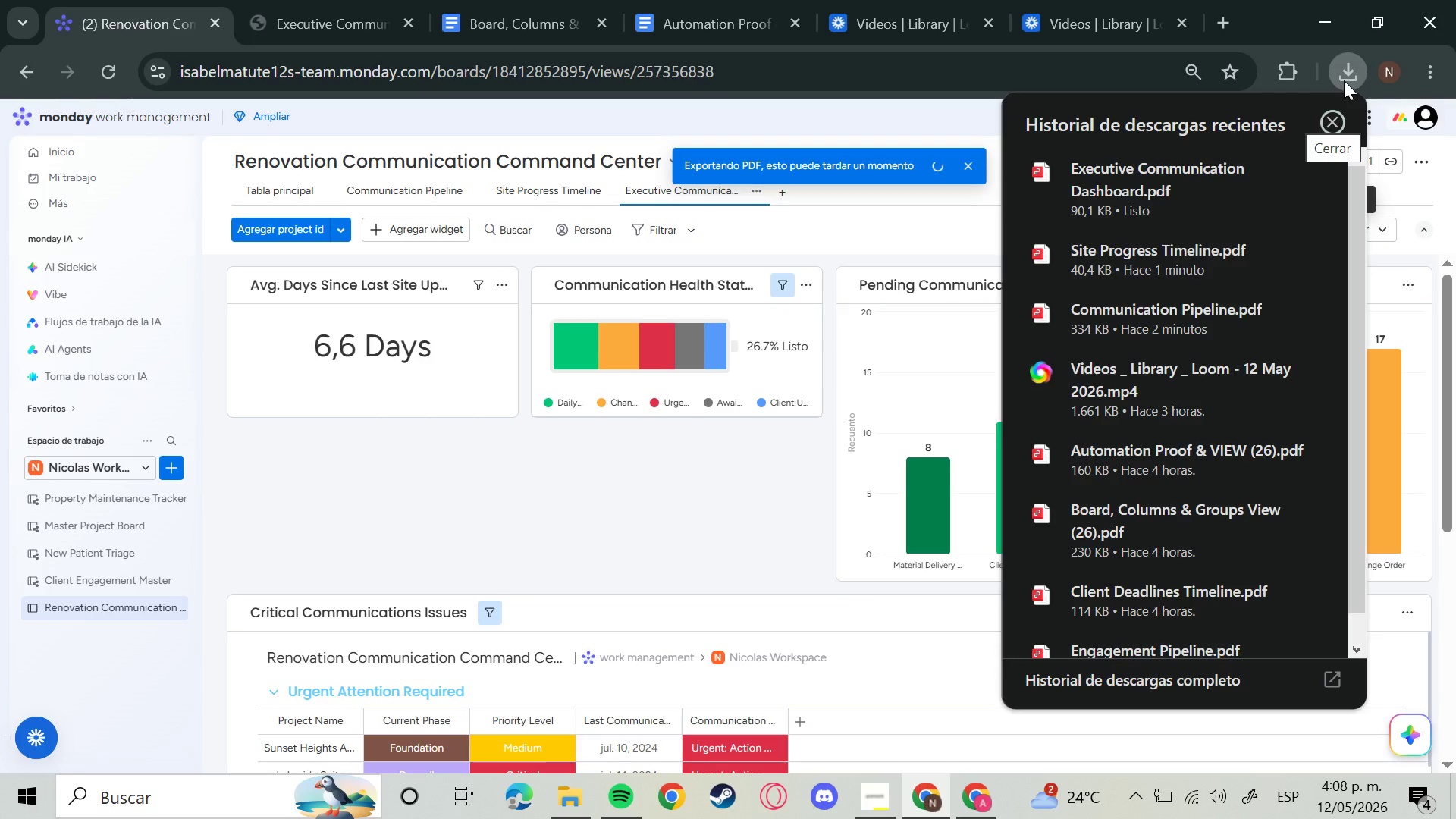 
left_click([697, 531])
 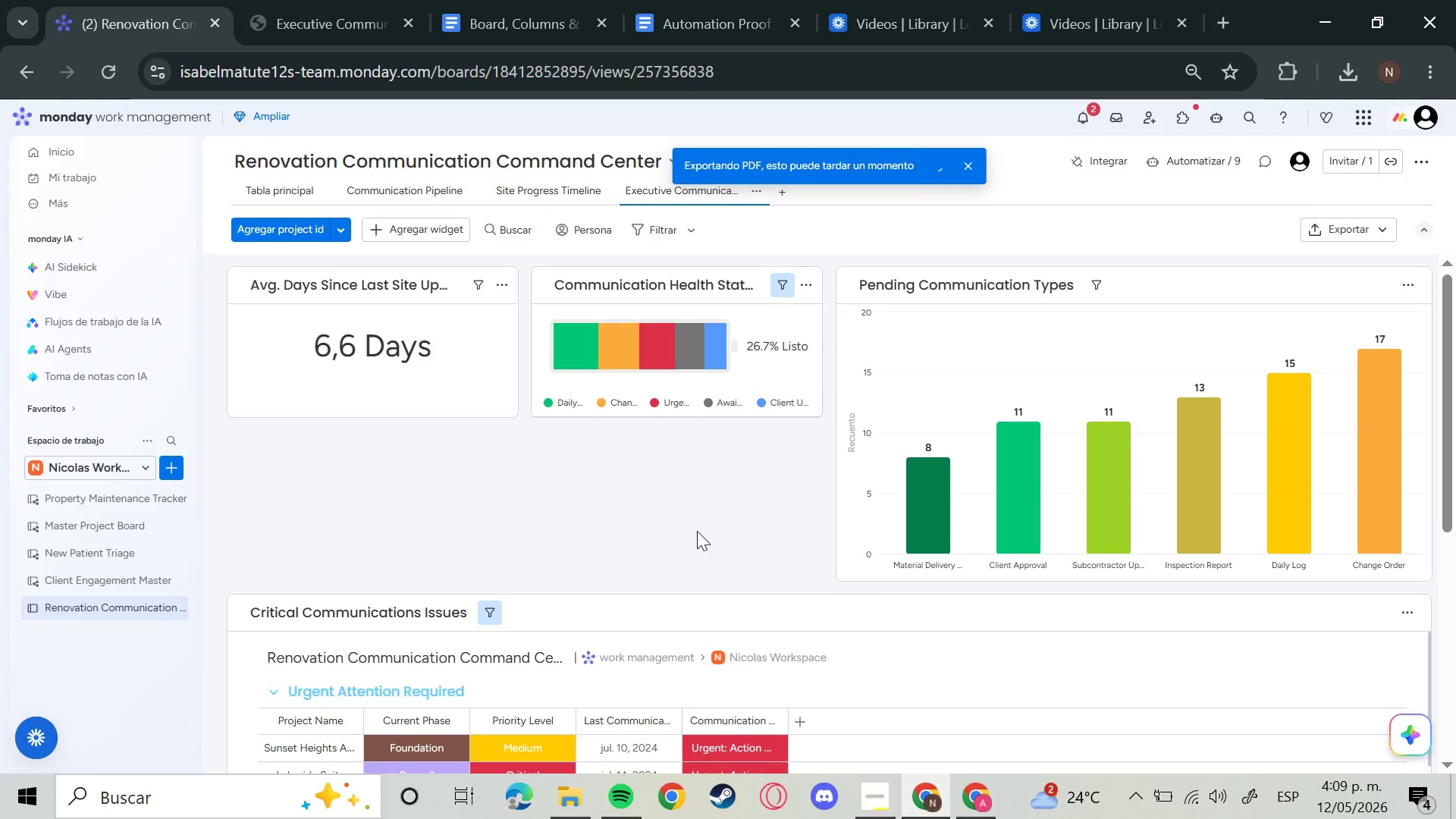 
wait(45.23)
 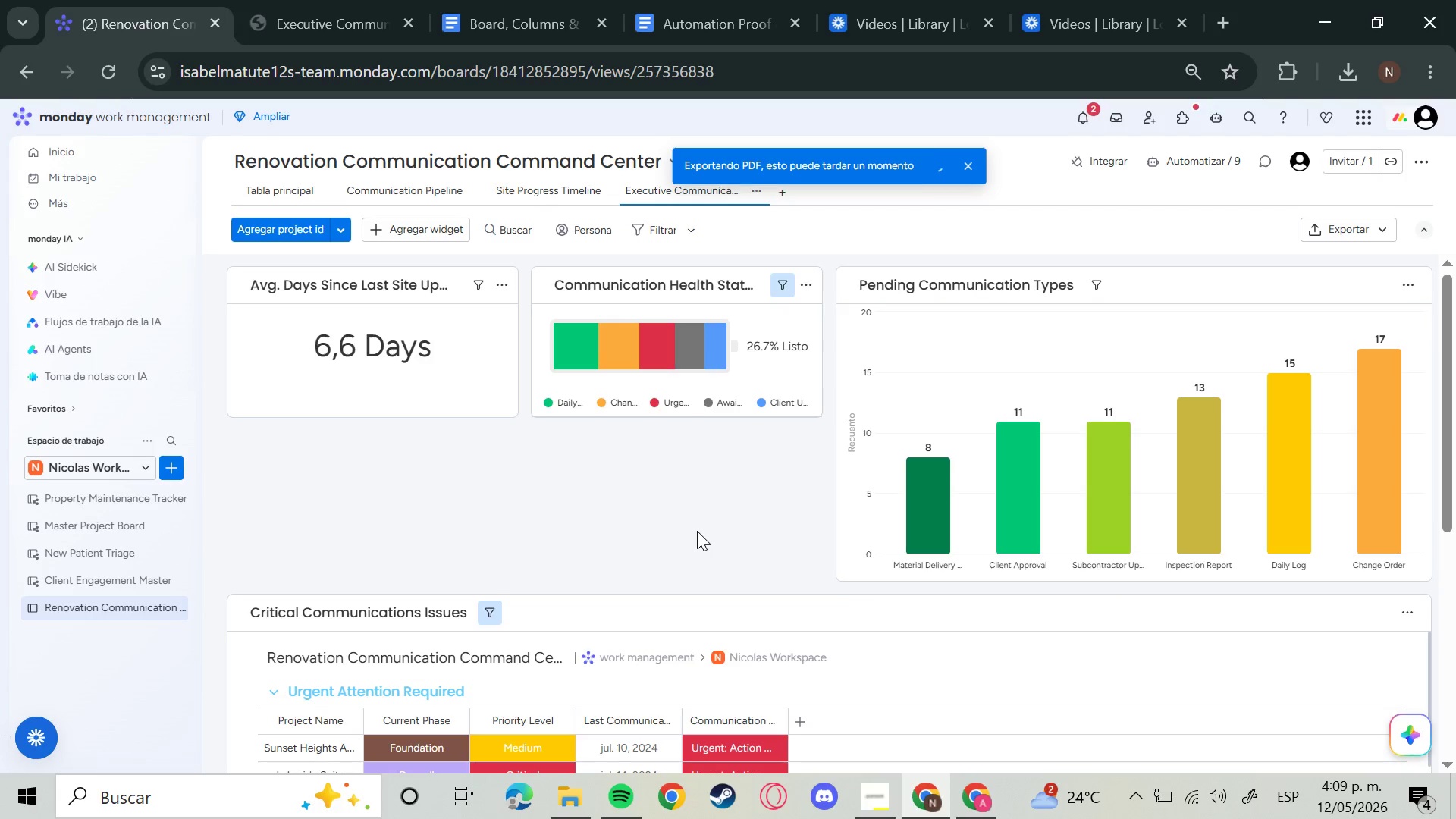 
left_click([1156, 166])
 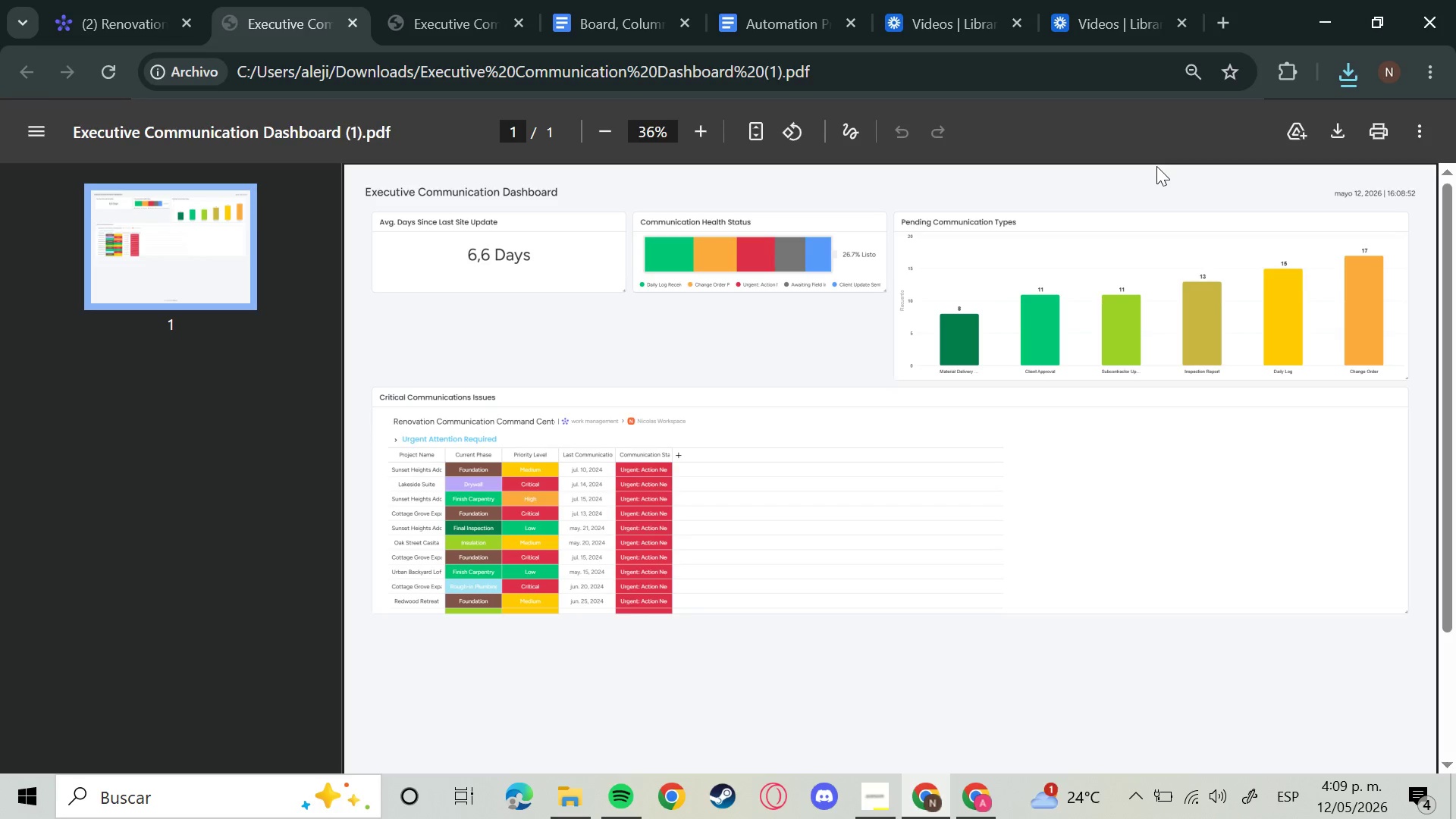 
wait(7.16)
 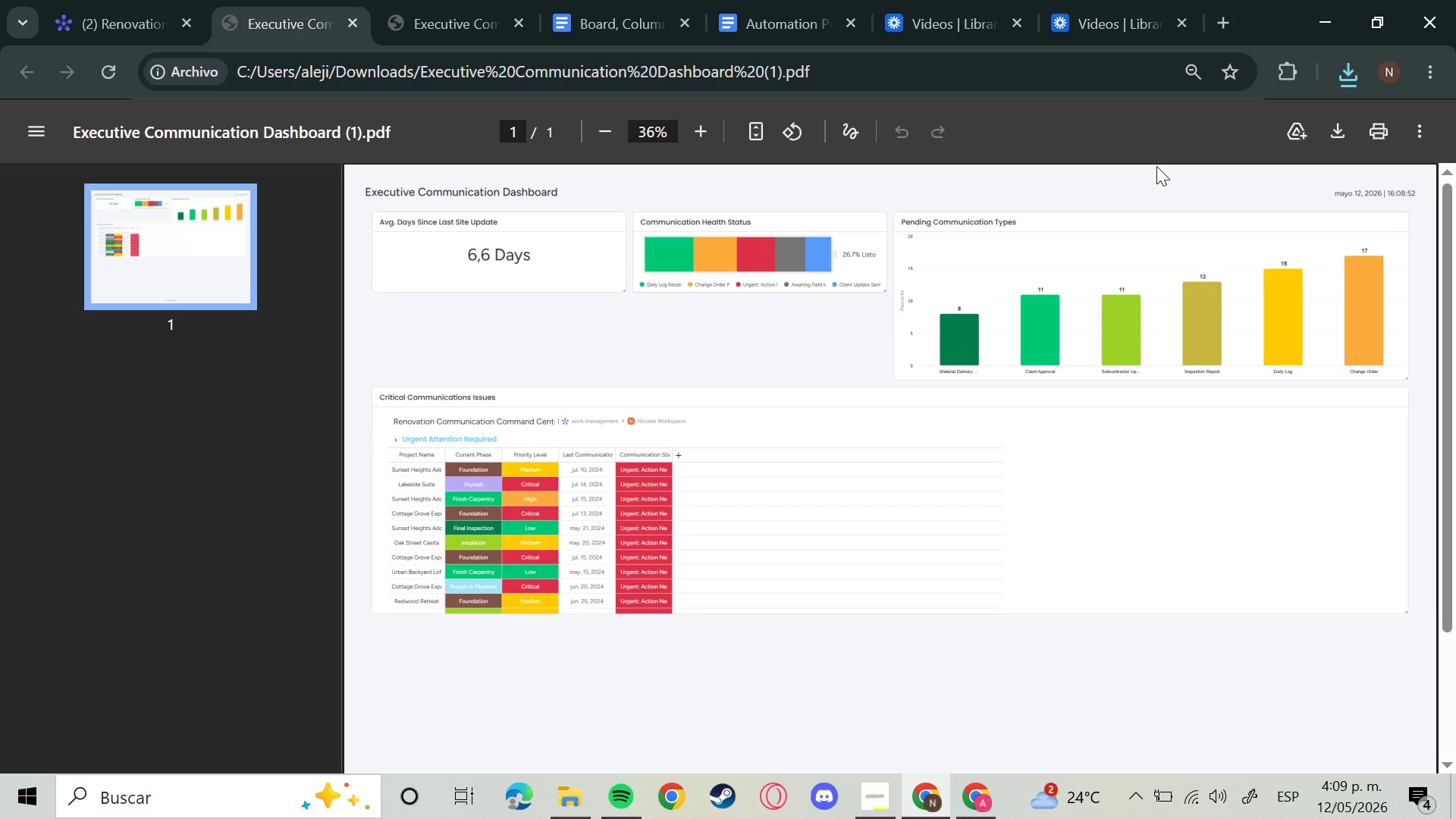 
scroll: coordinate [786, 428], scroll_direction: up, amount: 1.0
 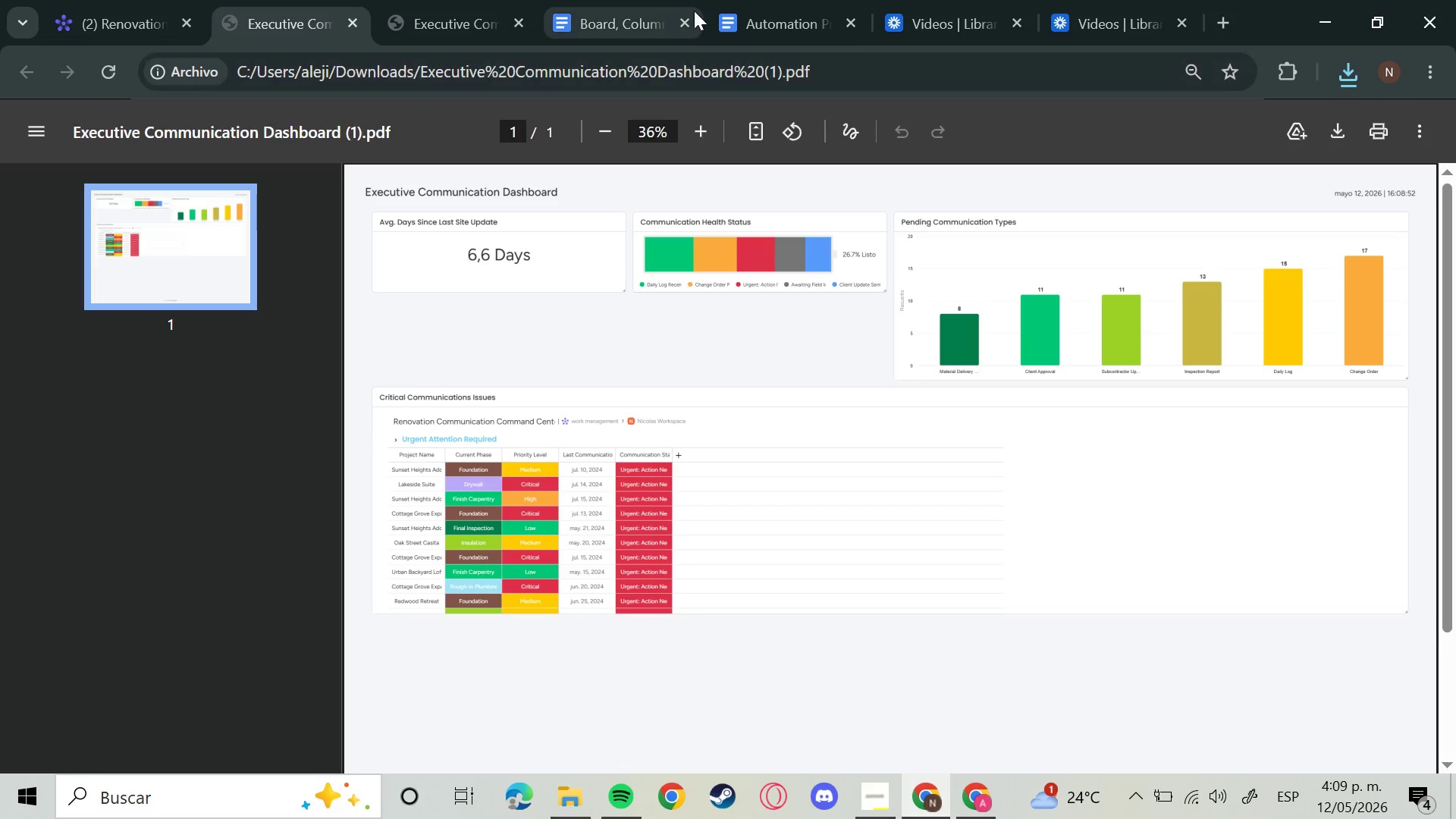 
left_click([88, 1])
 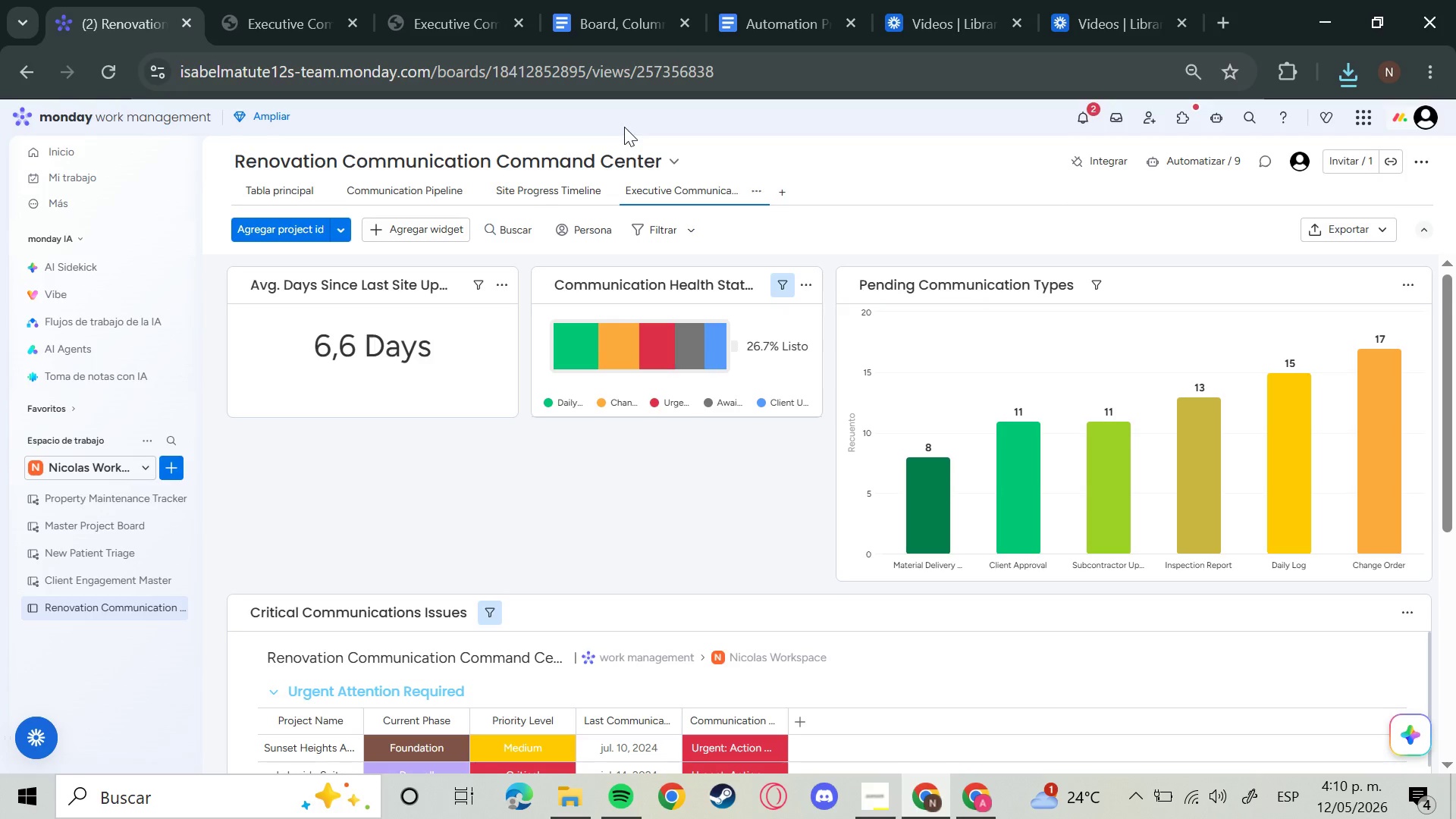 
left_click([308, 188])
 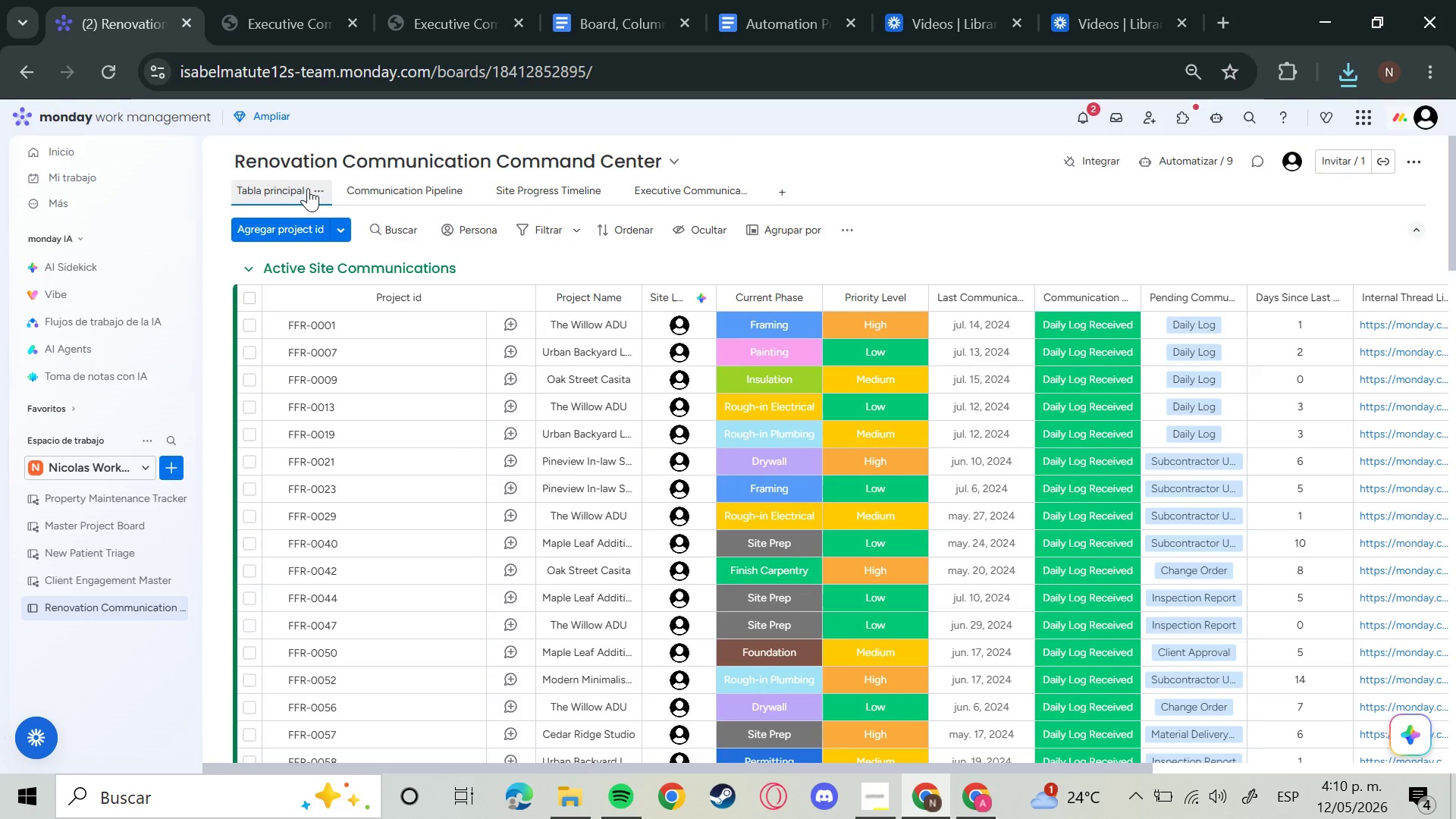 
wait(14.25)
 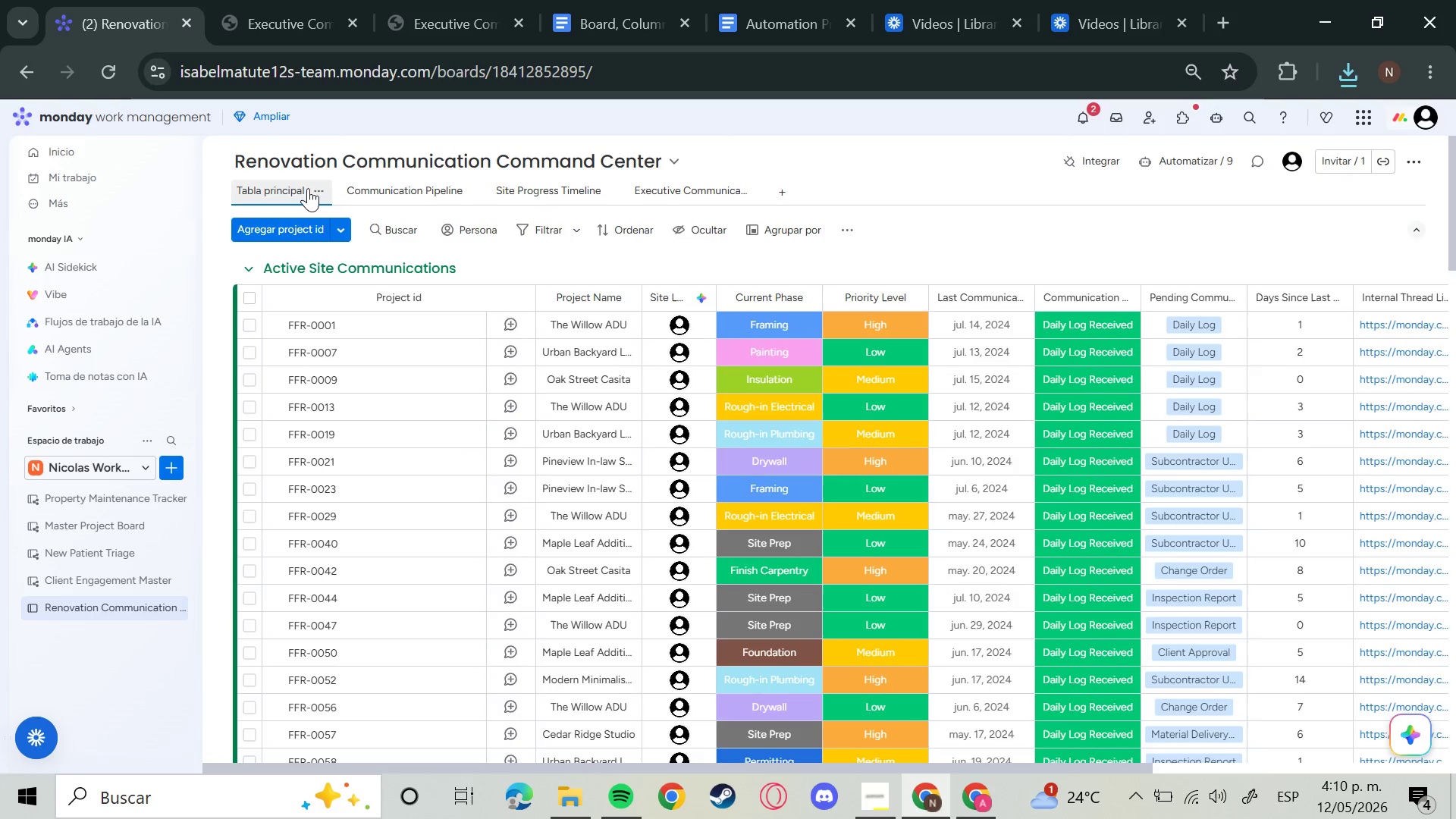 
left_click([1191, 160])
 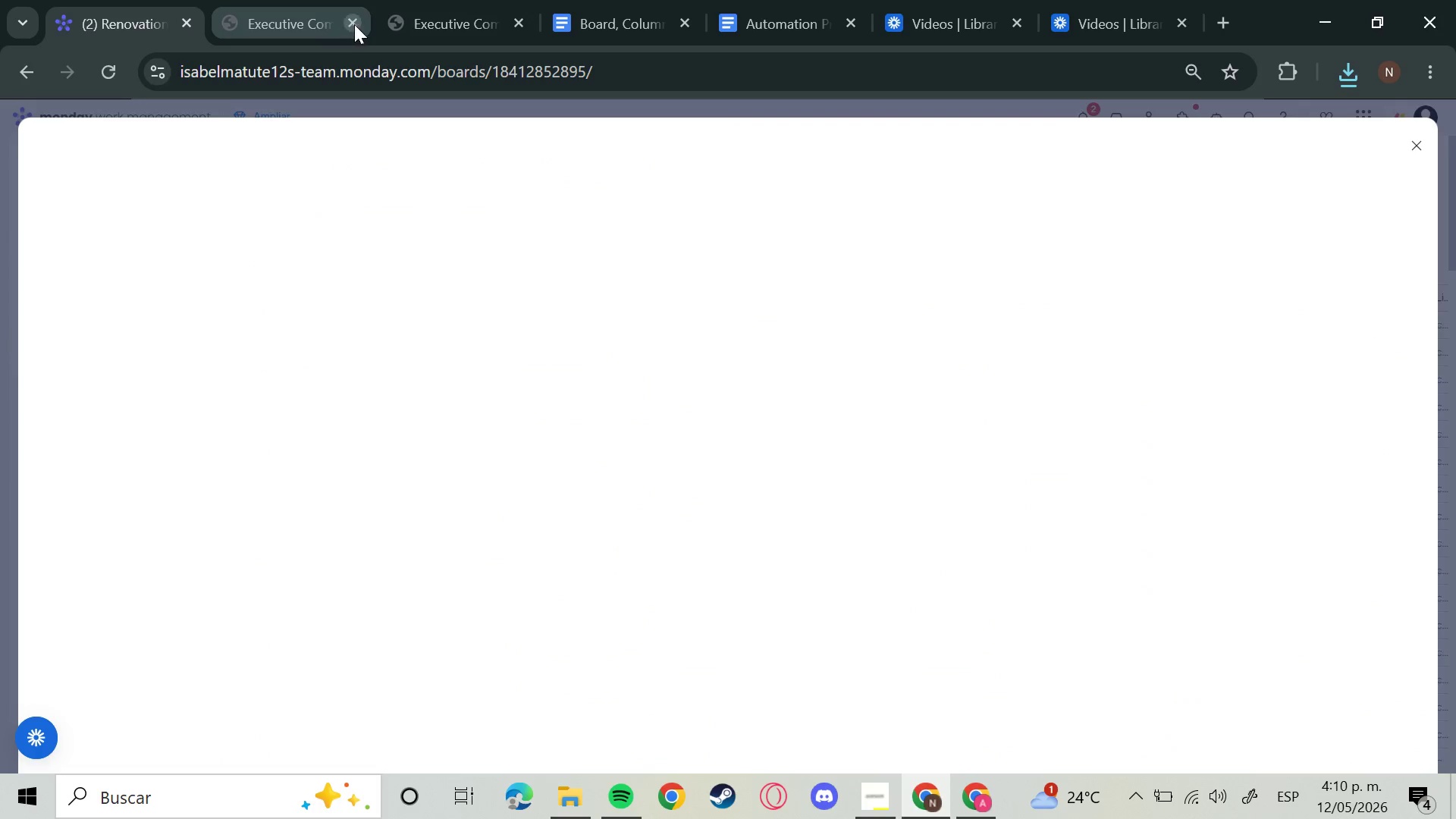 
double_click([352, 23])
 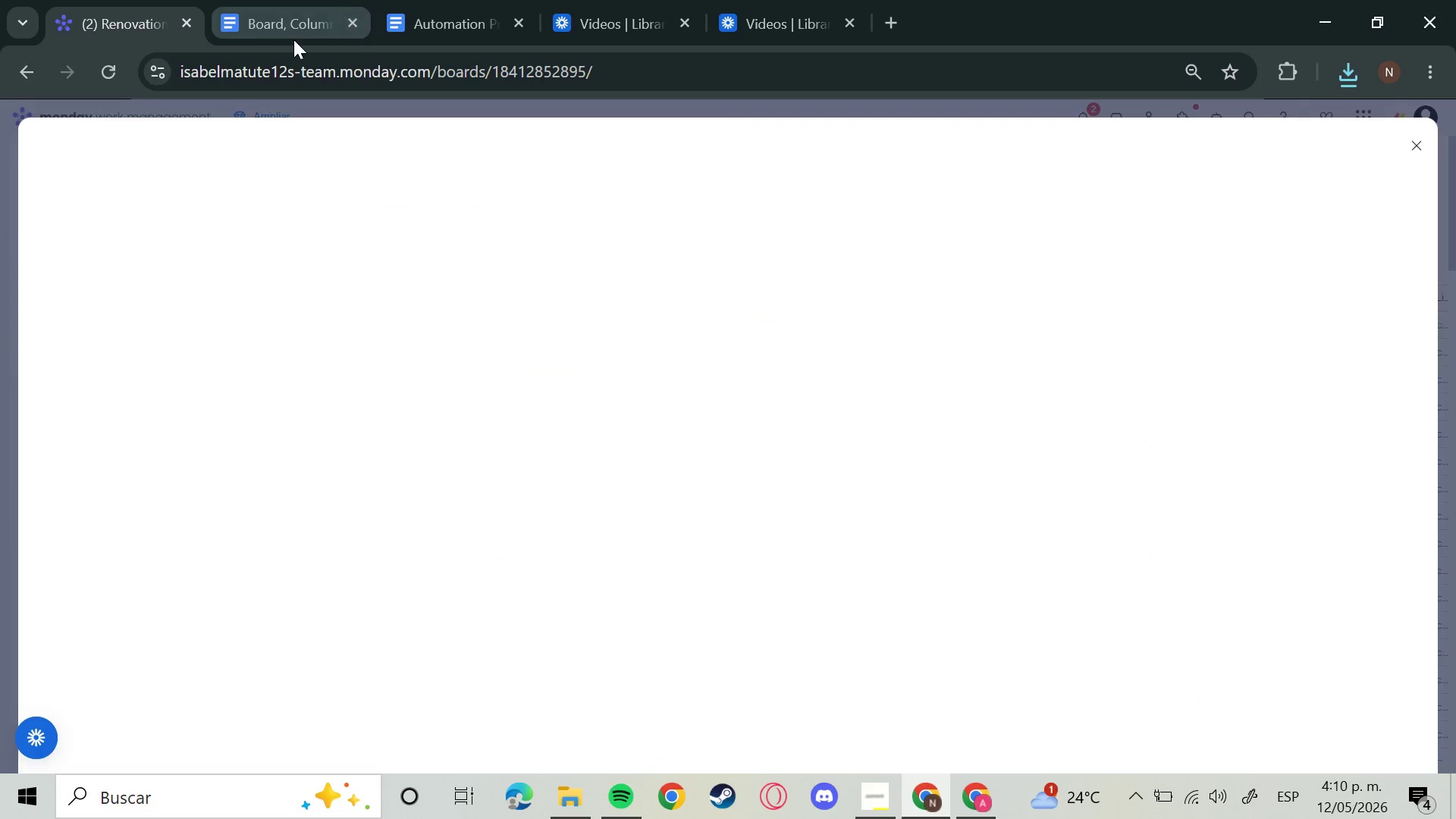 
left_click([293, 39])
 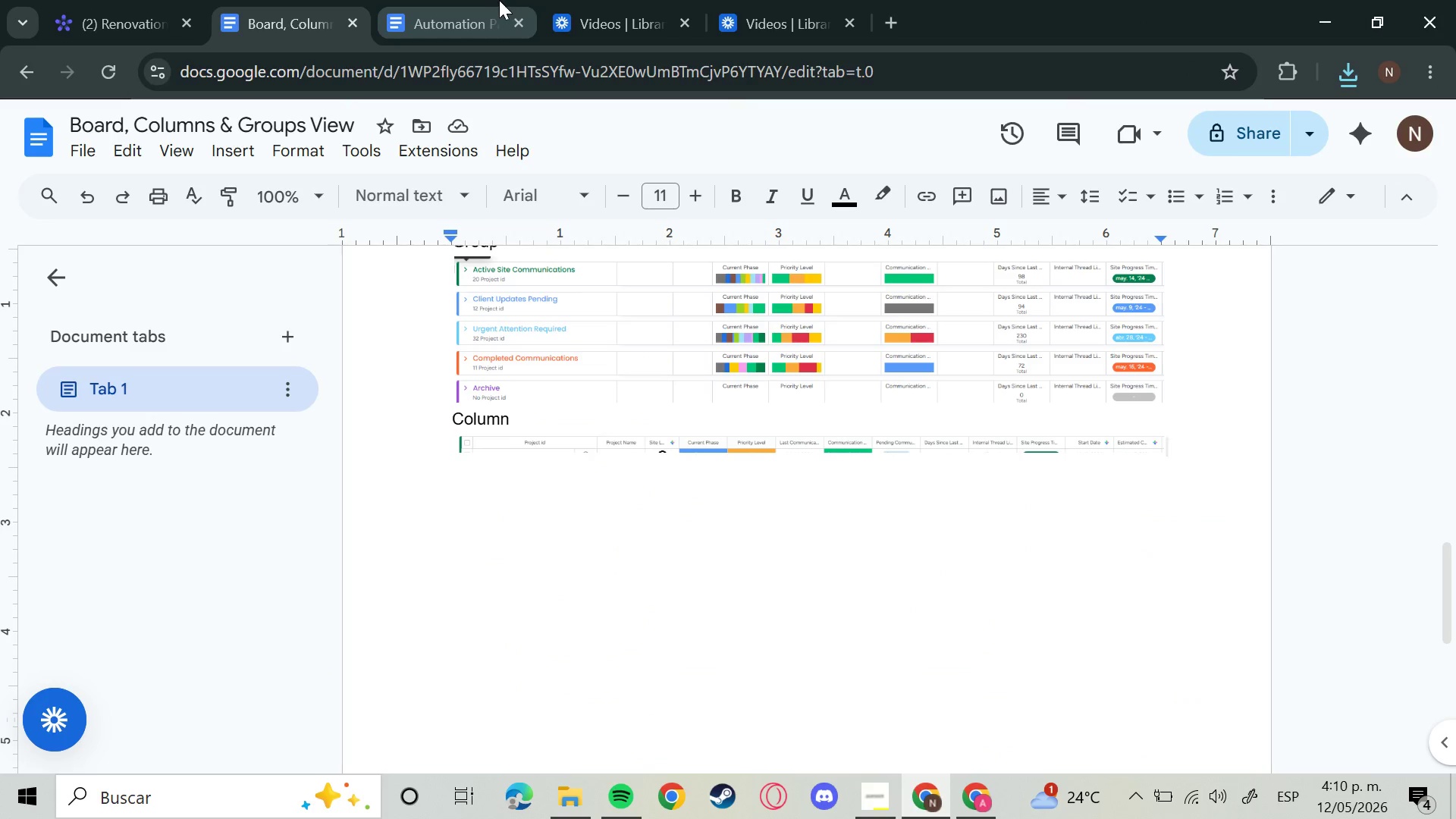 
left_click([478, 2])
 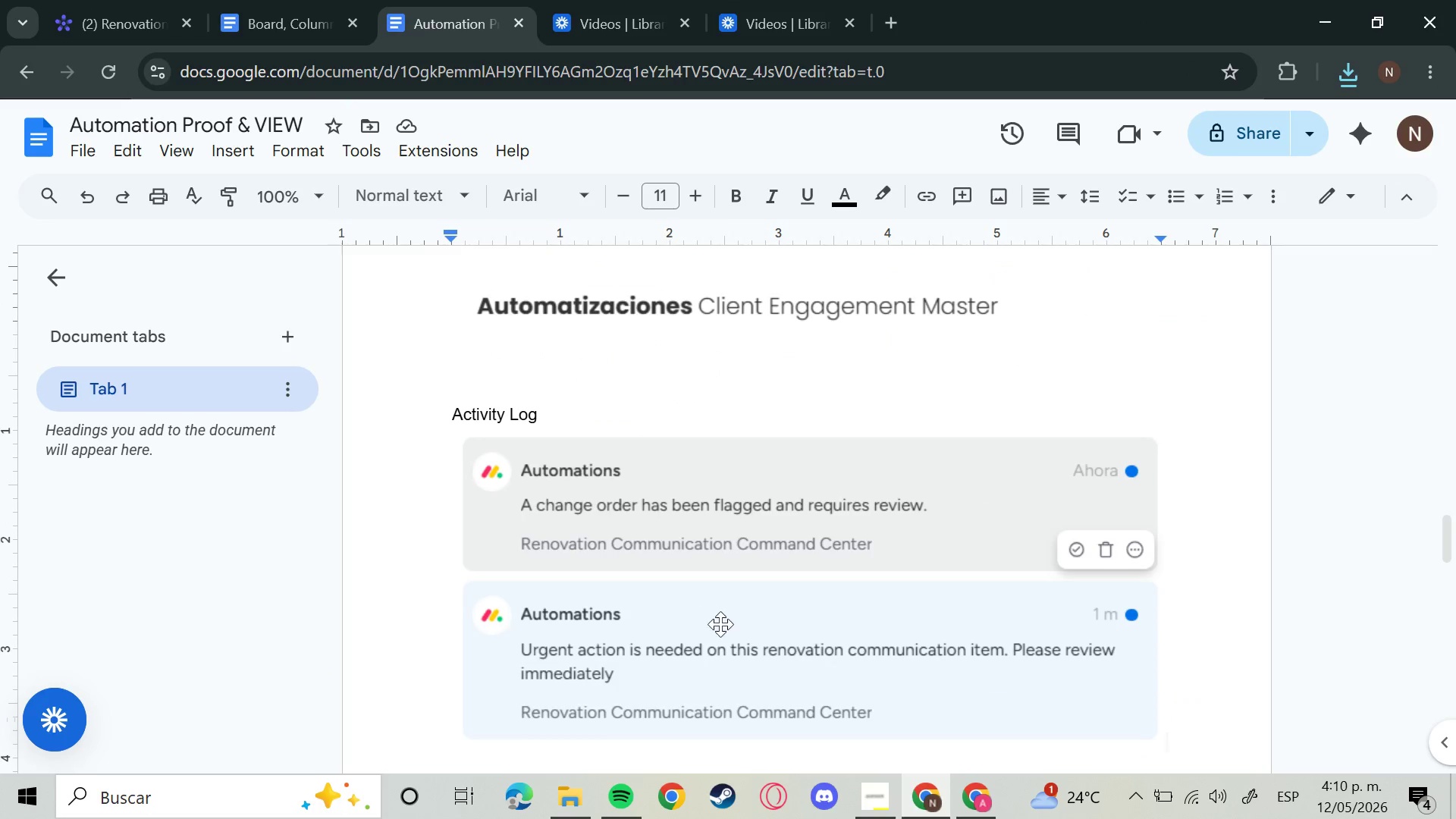 
left_click_drag(start_coordinate=[1074, 578], to_coordinate=[422, 463])
 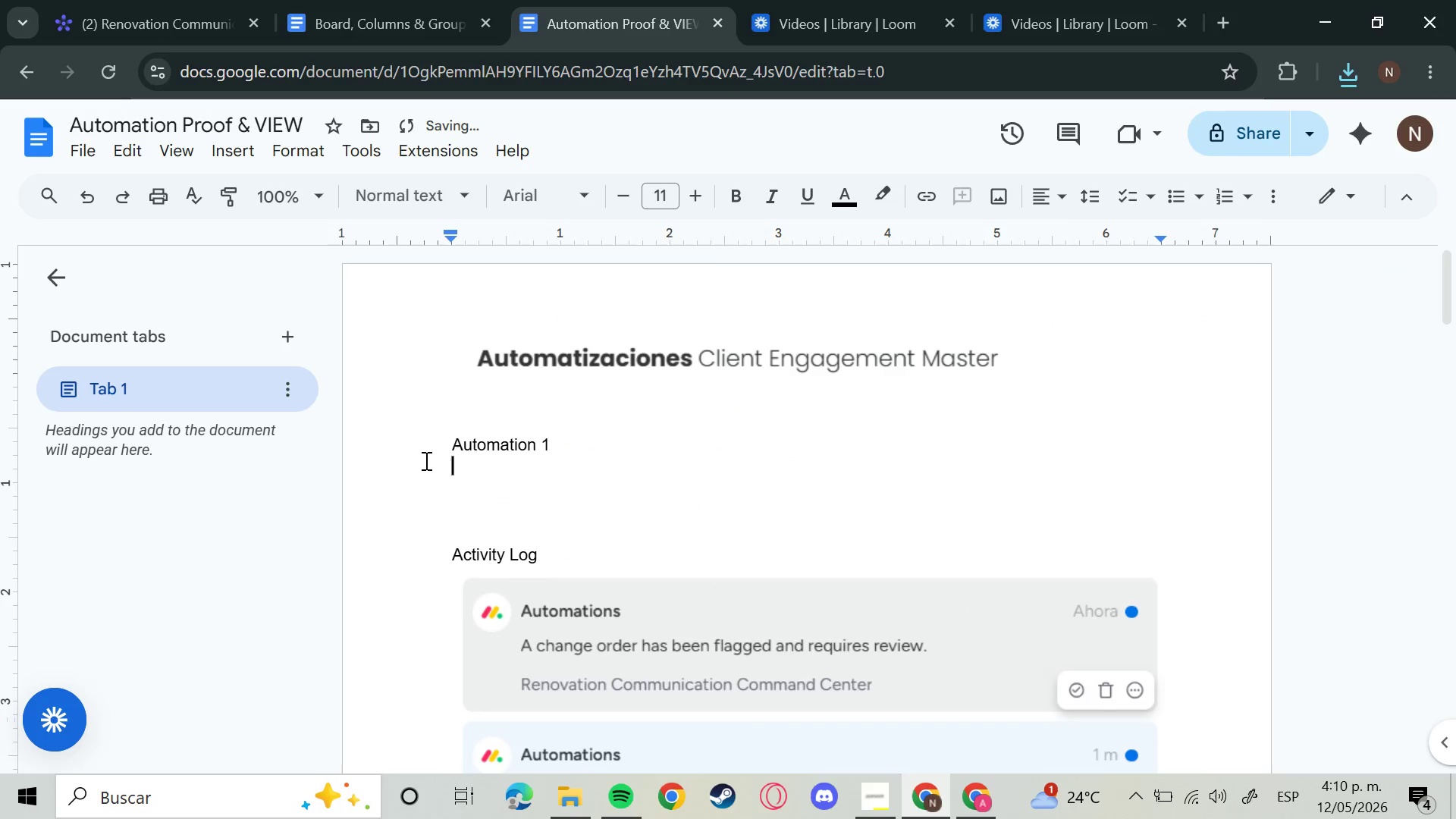 
scroll: coordinate [498, 462], scroll_direction: up, amount: 29.0
 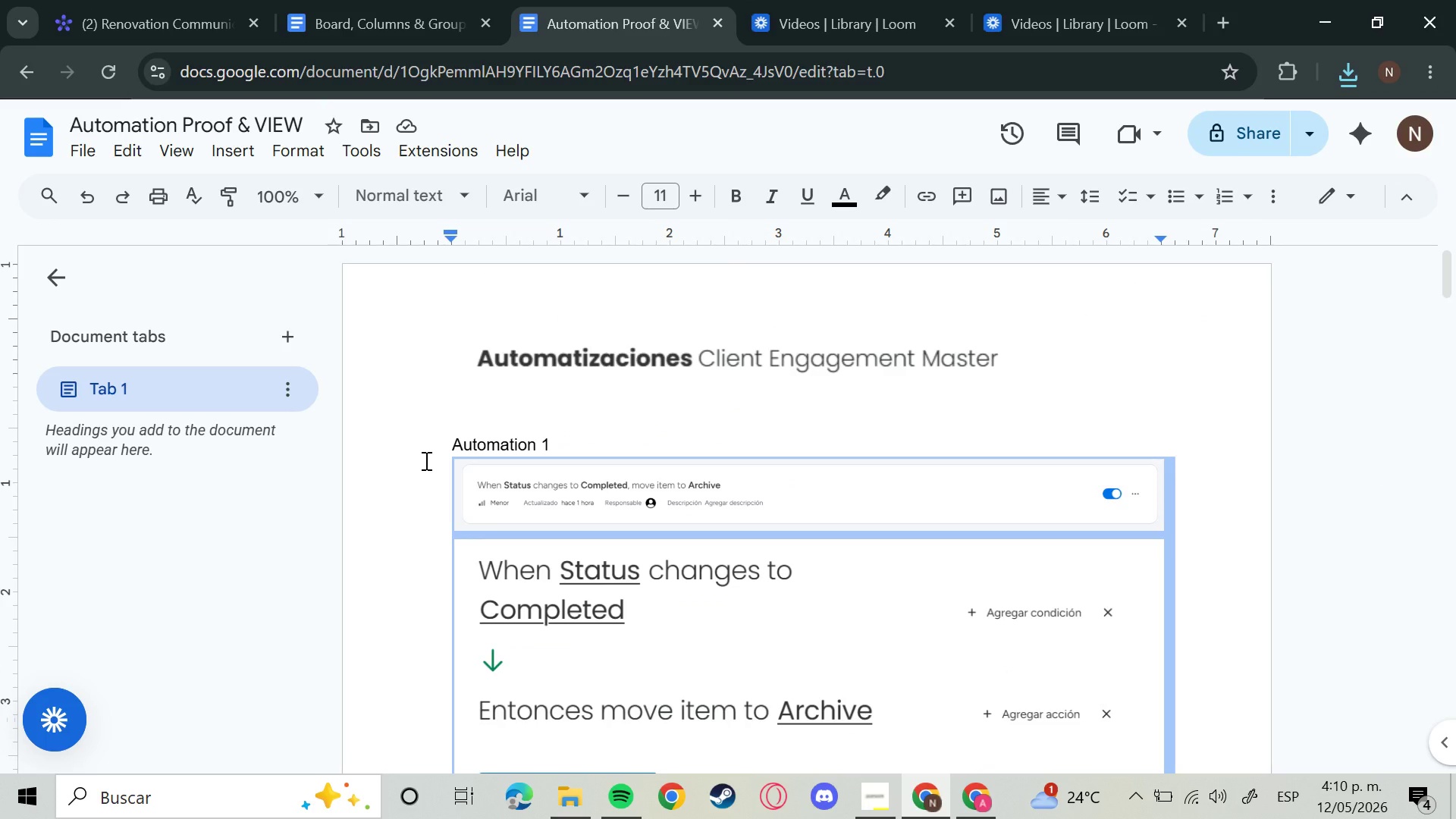 
key(Backspace)
 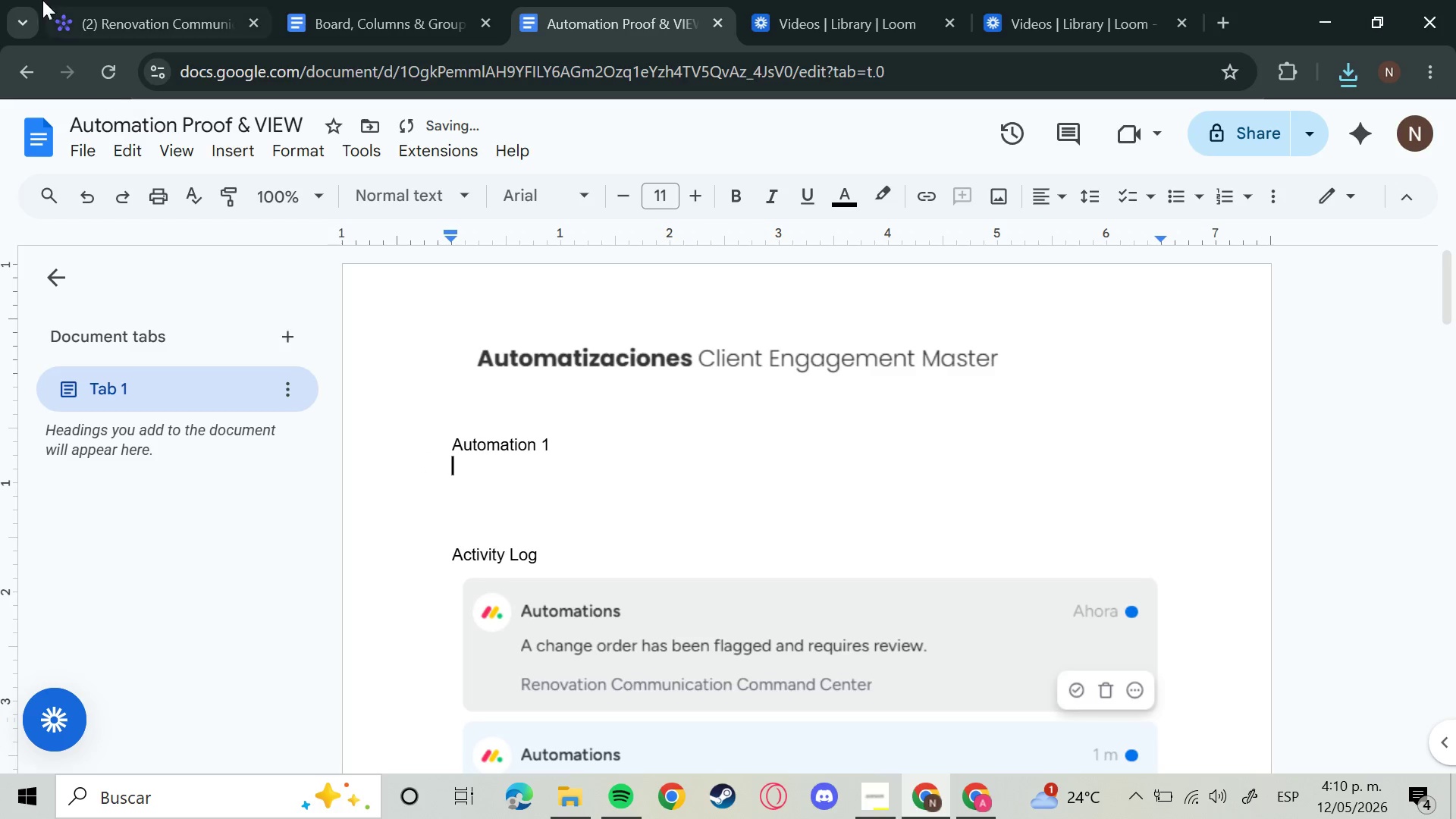 
left_click([181, 0])
 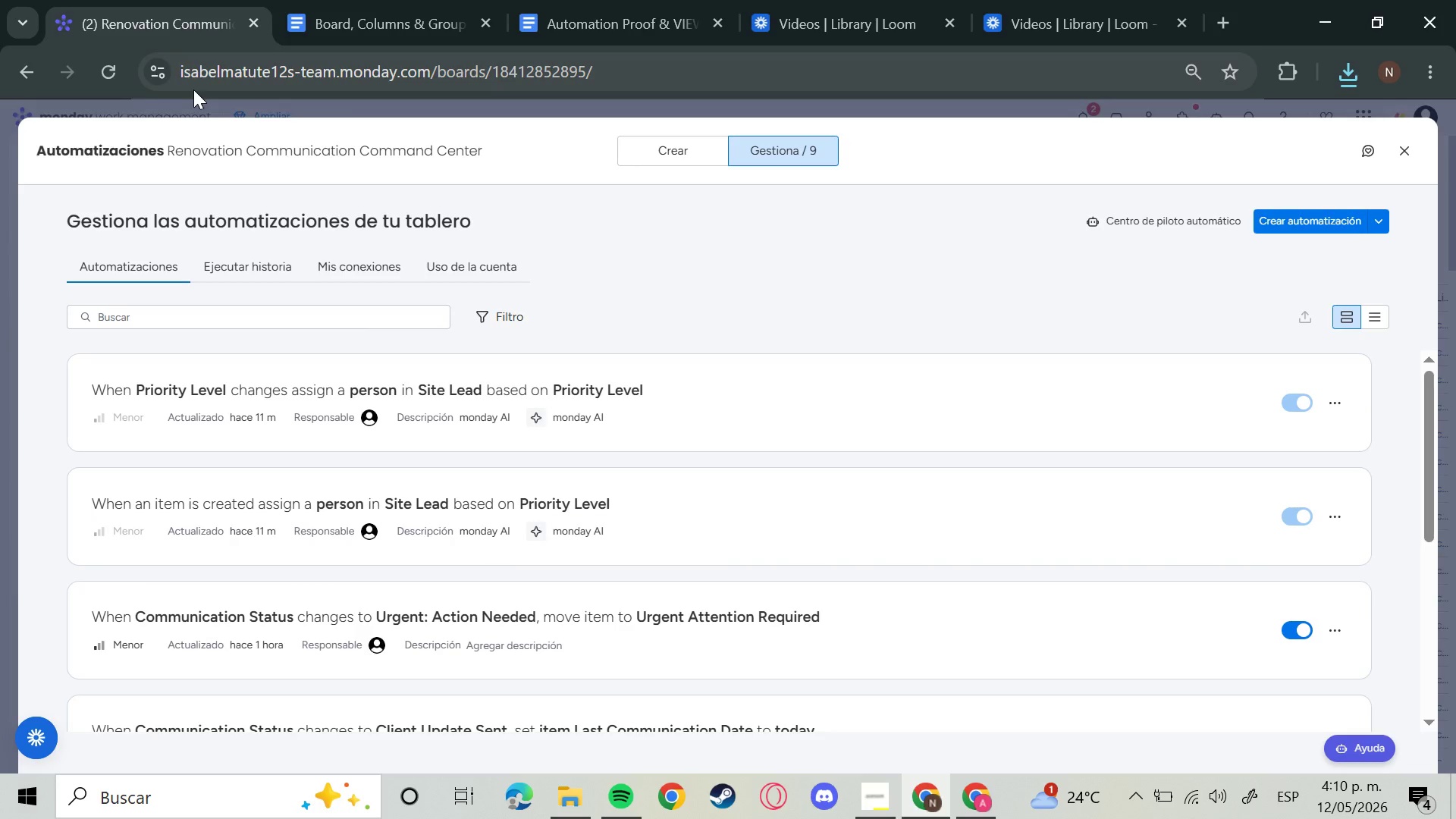 
wait(12.59)
 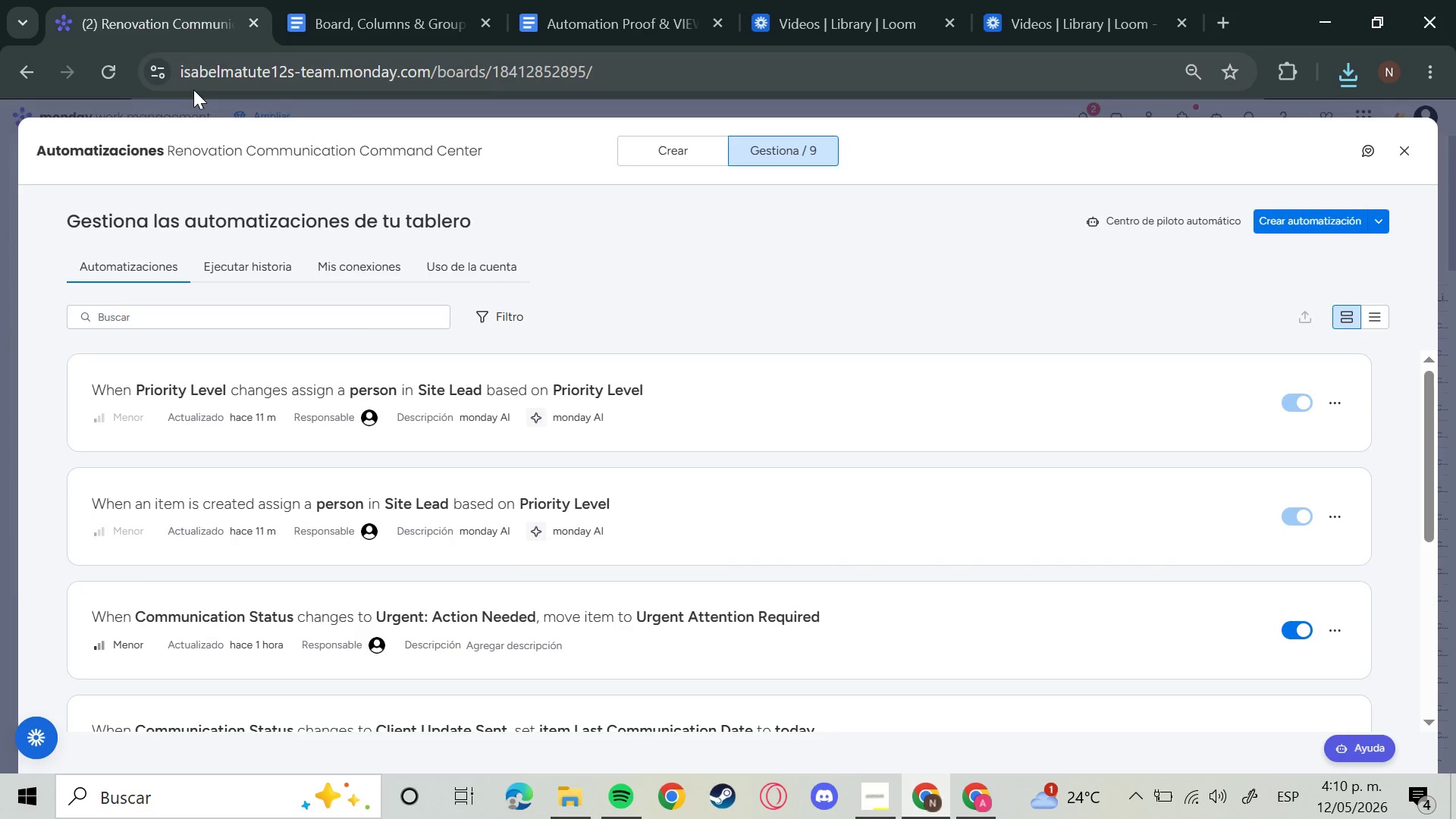 
scroll: coordinate [790, 525], scroll_direction: down, amount: 5.0
 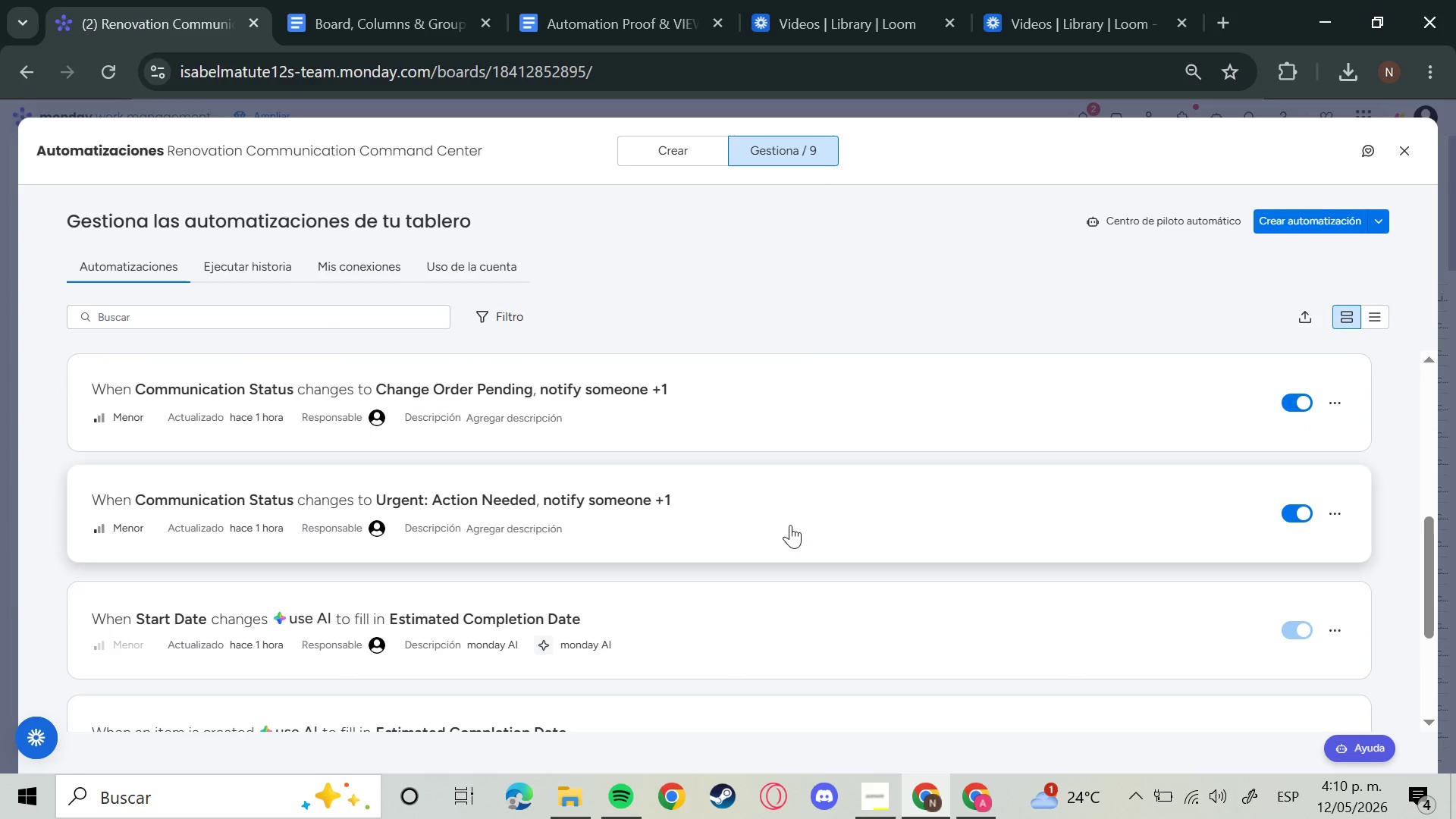 
key(Meta+Shift+S)
 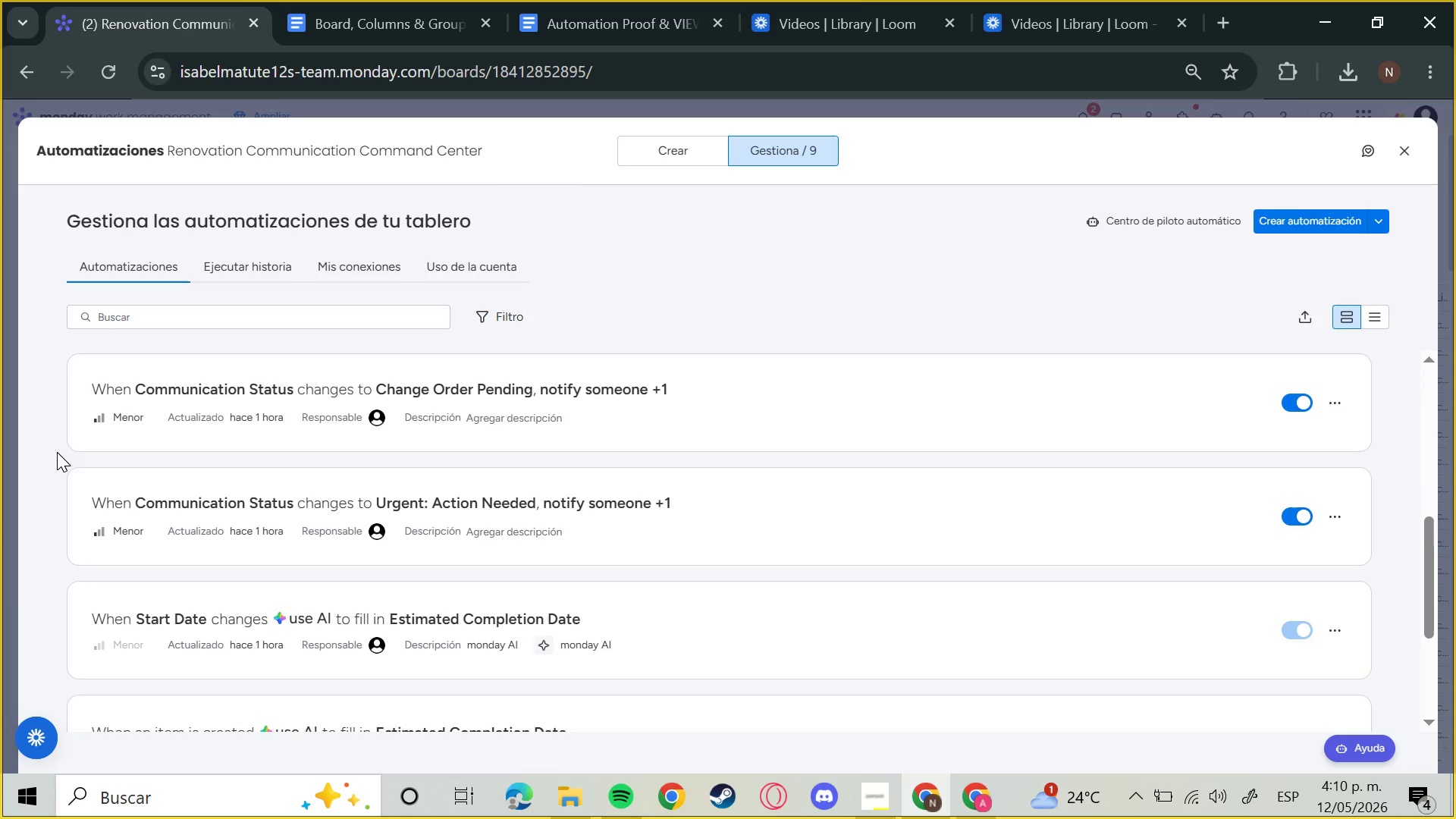 
left_click_drag(start_coordinate=[59, 457], to_coordinate=[220, 481])
 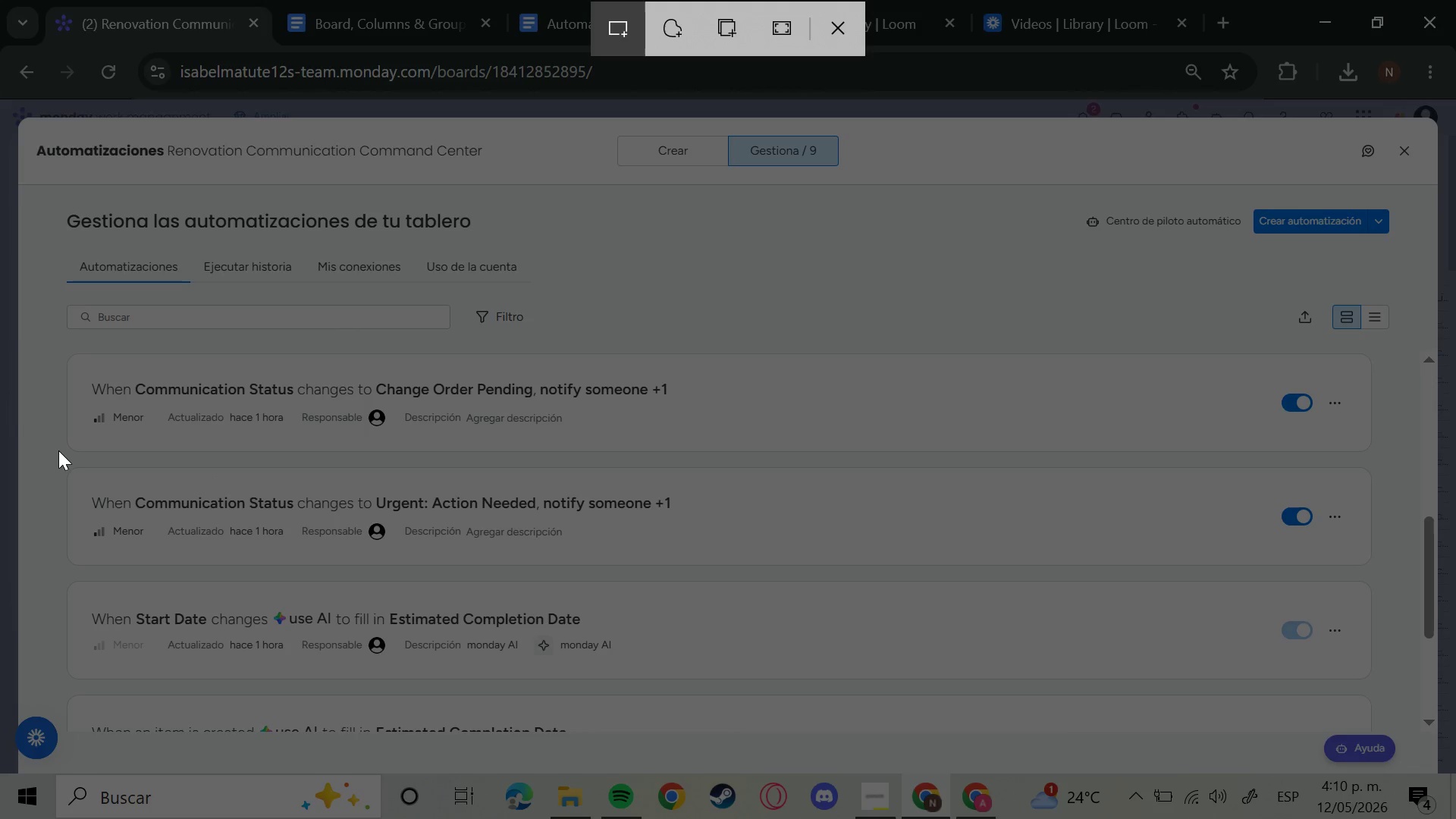 
left_click_drag(start_coordinate=[58, 451], to_coordinate=[1378, 578])
 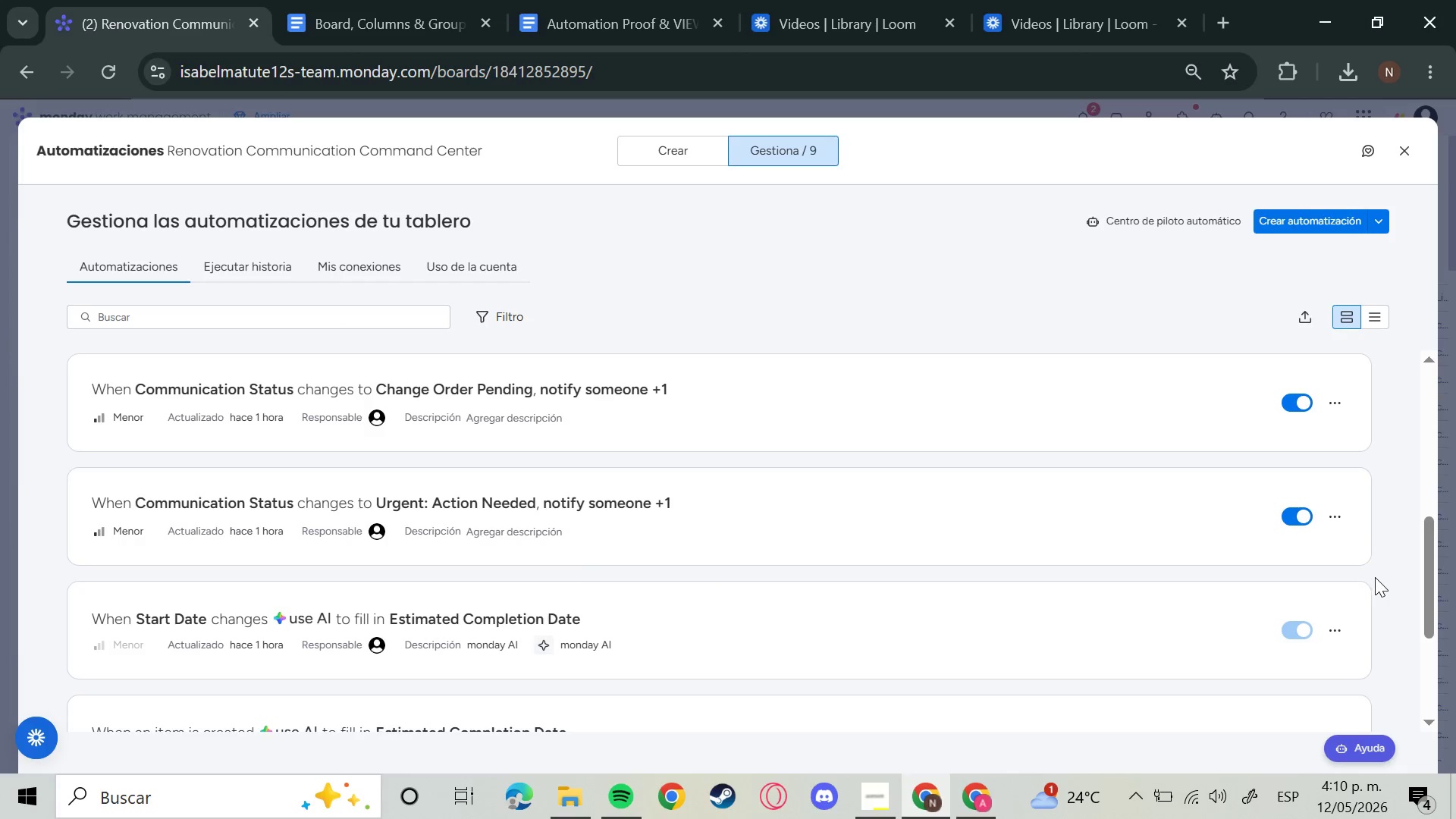 
scroll: coordinate [1341, 593], scroll_direction: up, amount: 2.0
 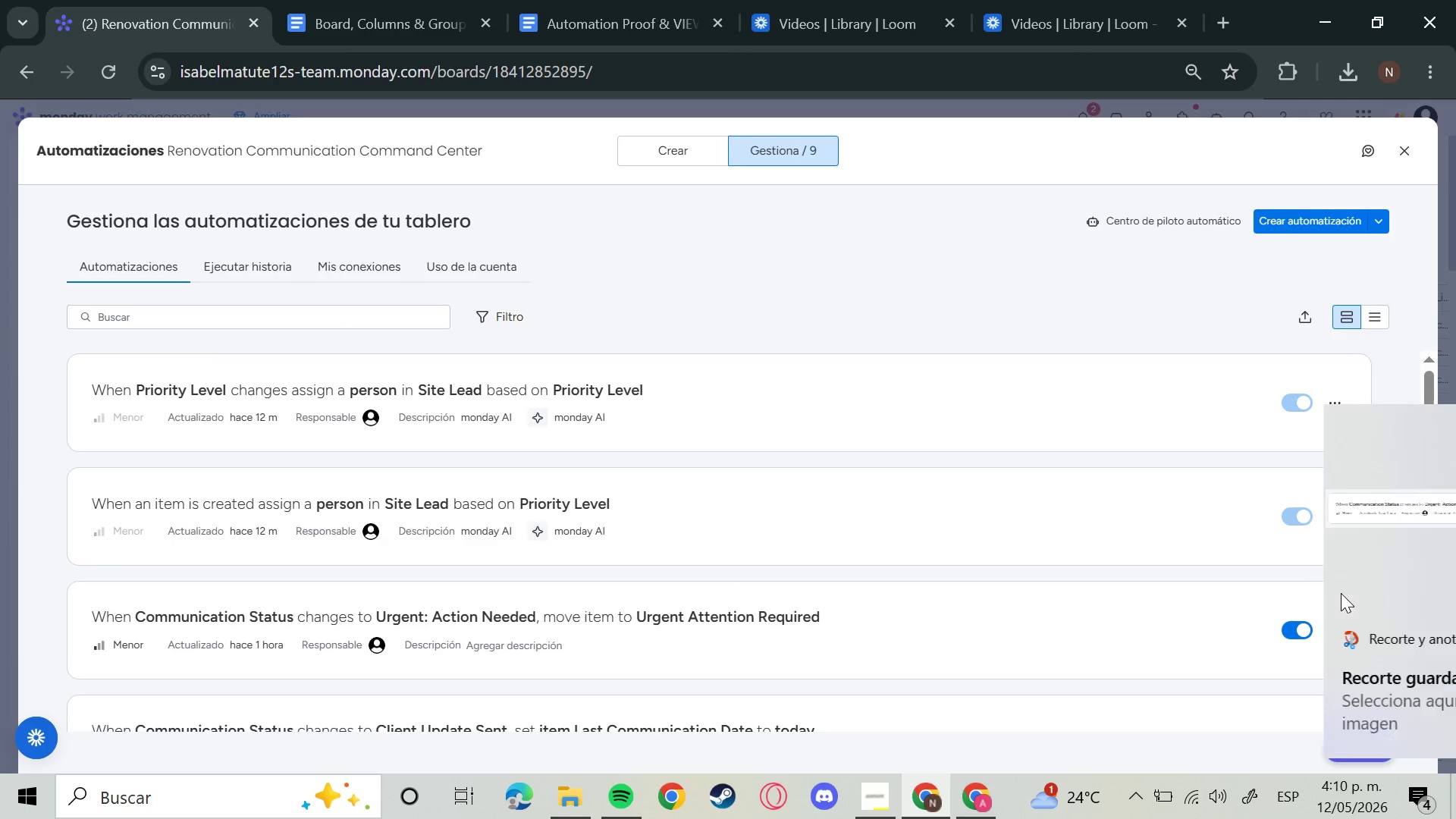 
hold_key(key=ShiftLeft, duration=1.5)
left_click([1407, 630])
 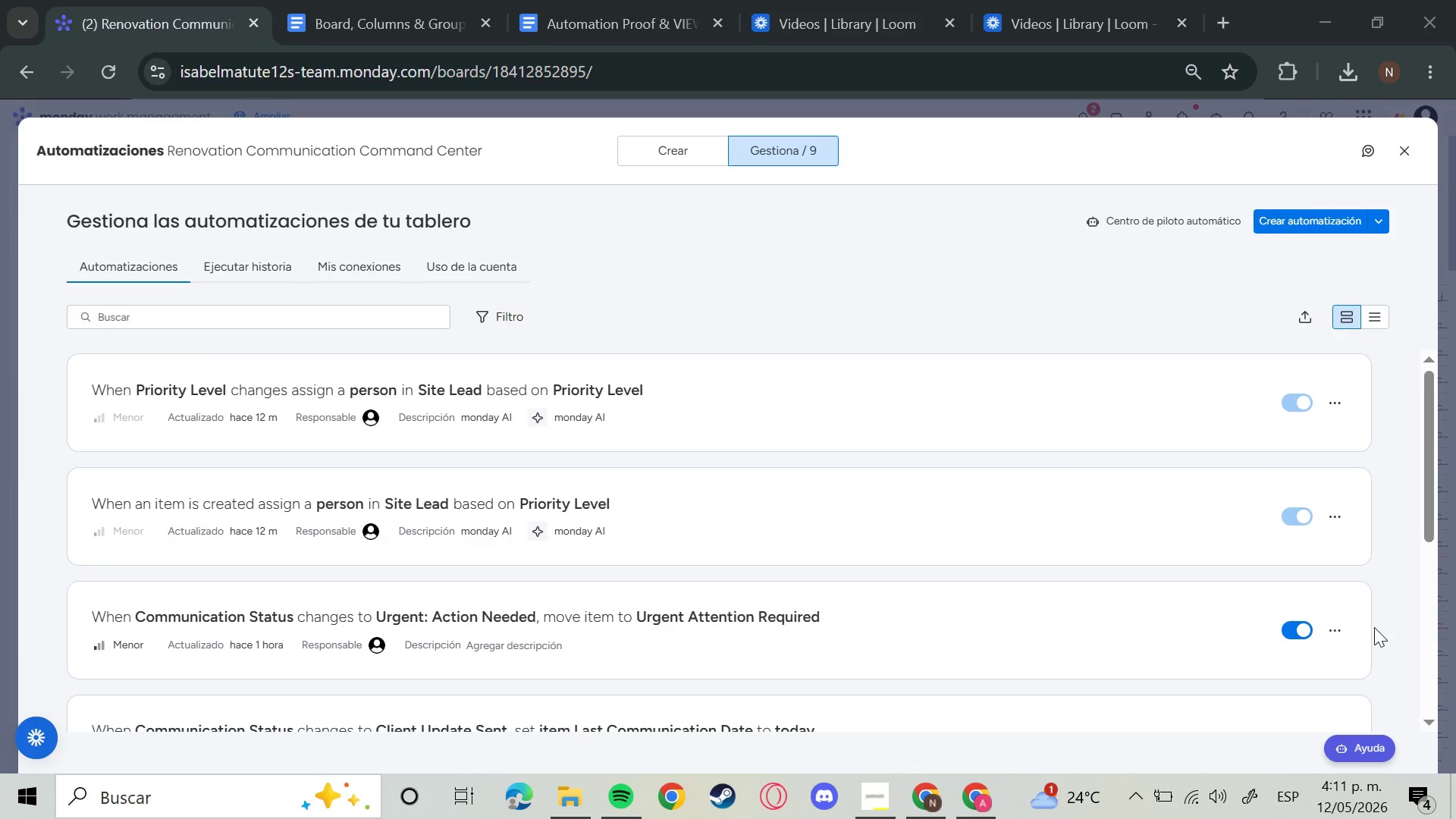 
key(Meta+Shift+S)
 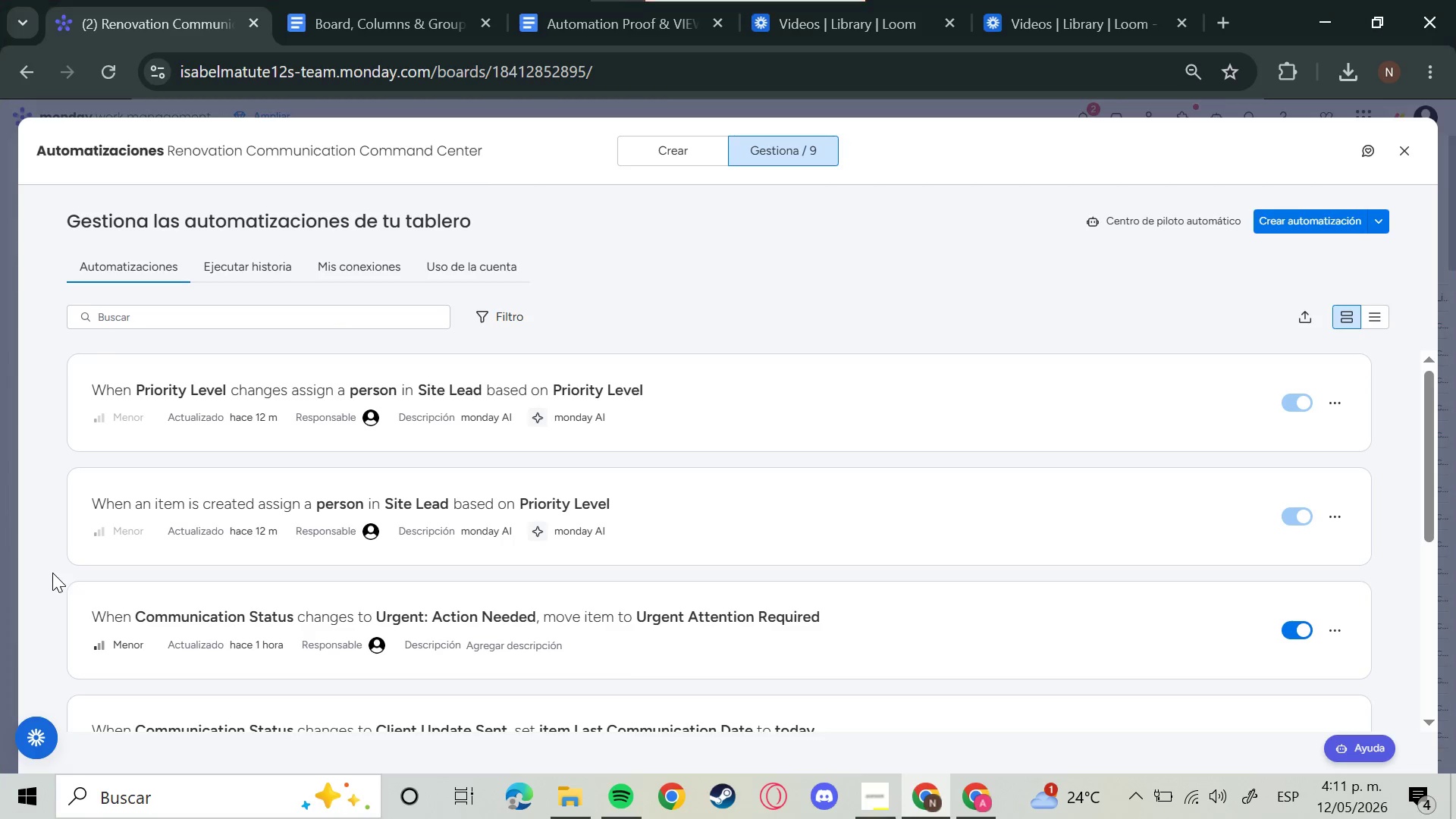 
left_click_drag(start_coordinate=[58, 567], to_coordinate=[1382, 695])